 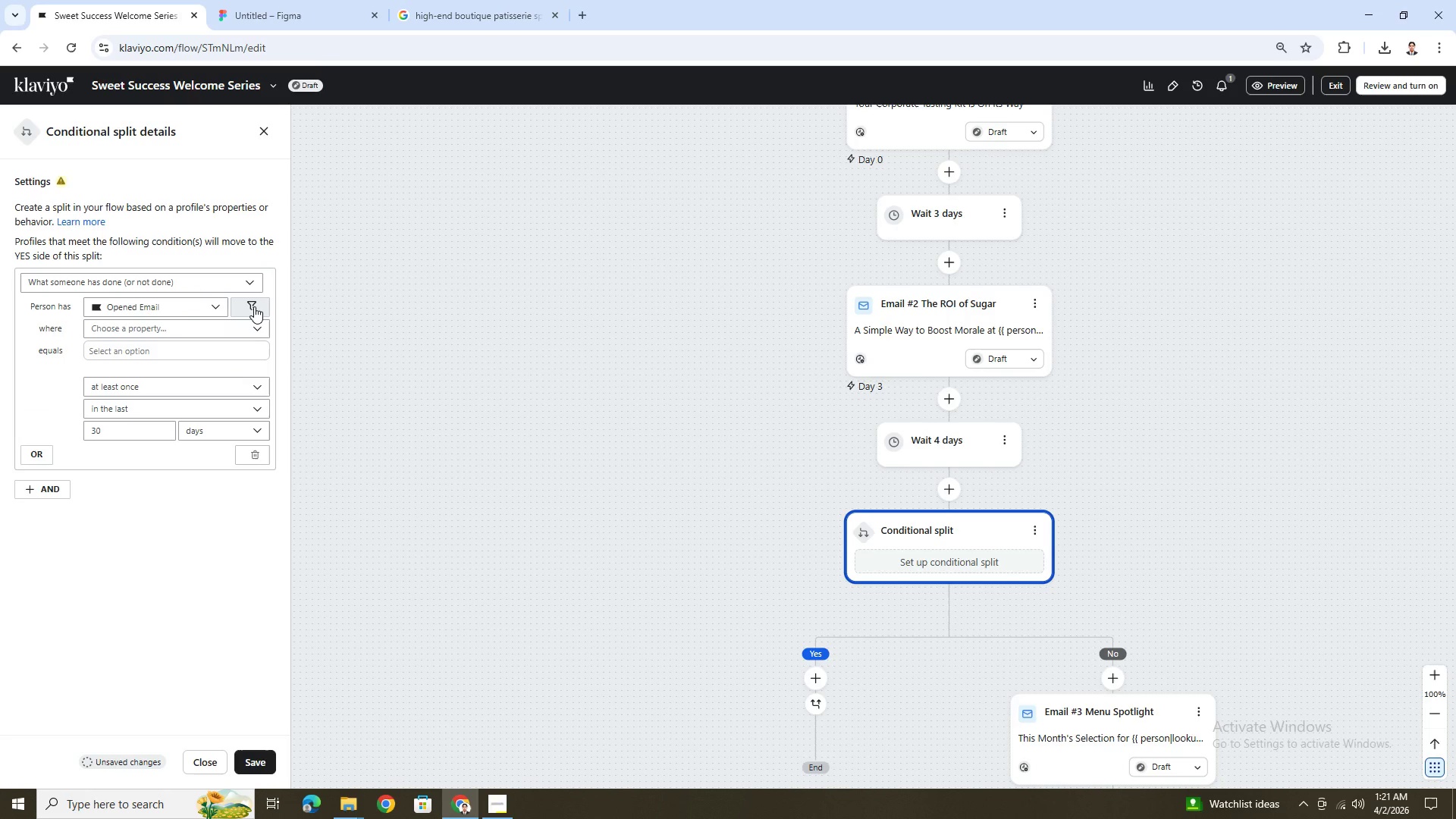 
left_click([224, 325])
 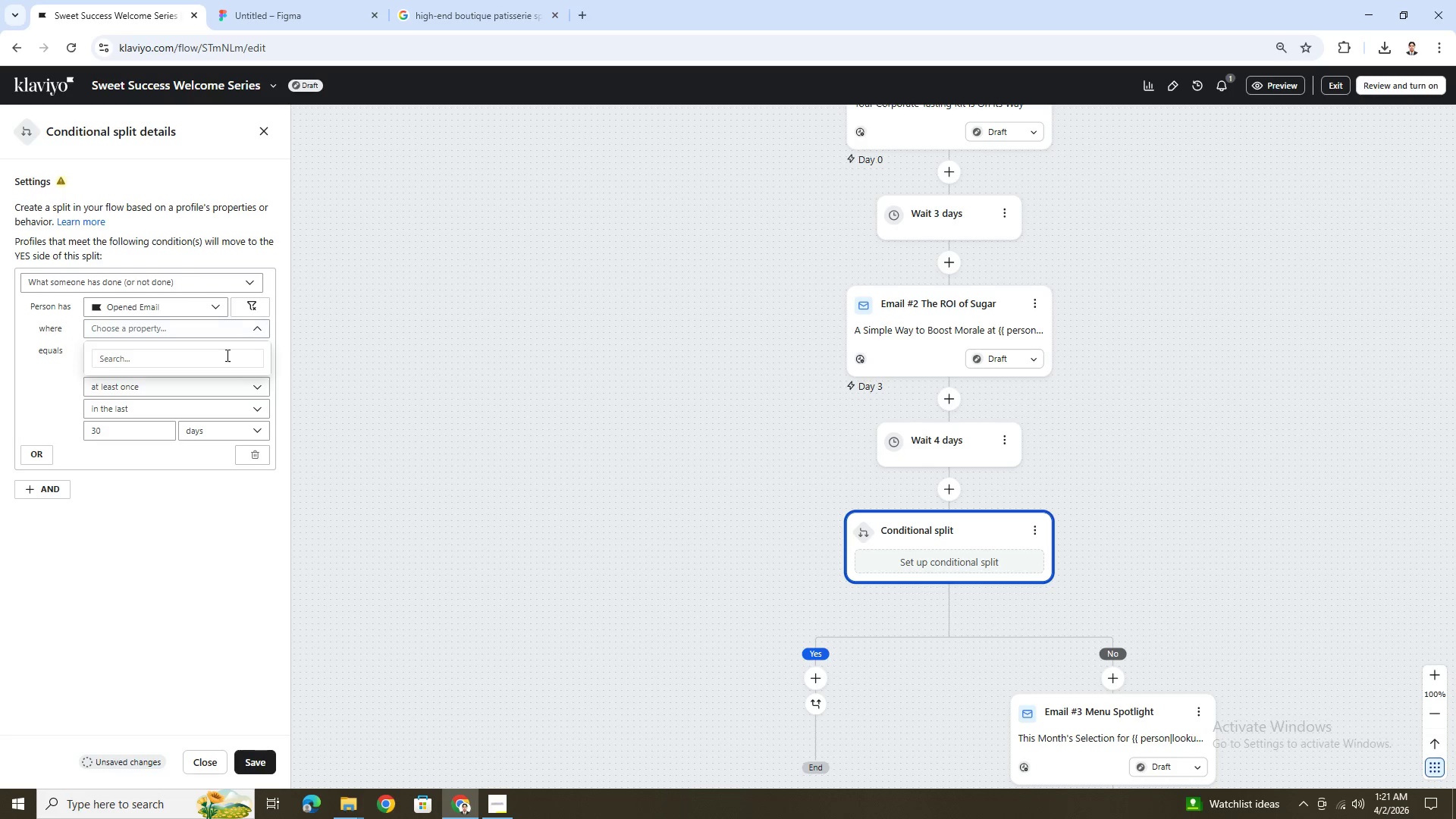 
left_click([226, 362])
 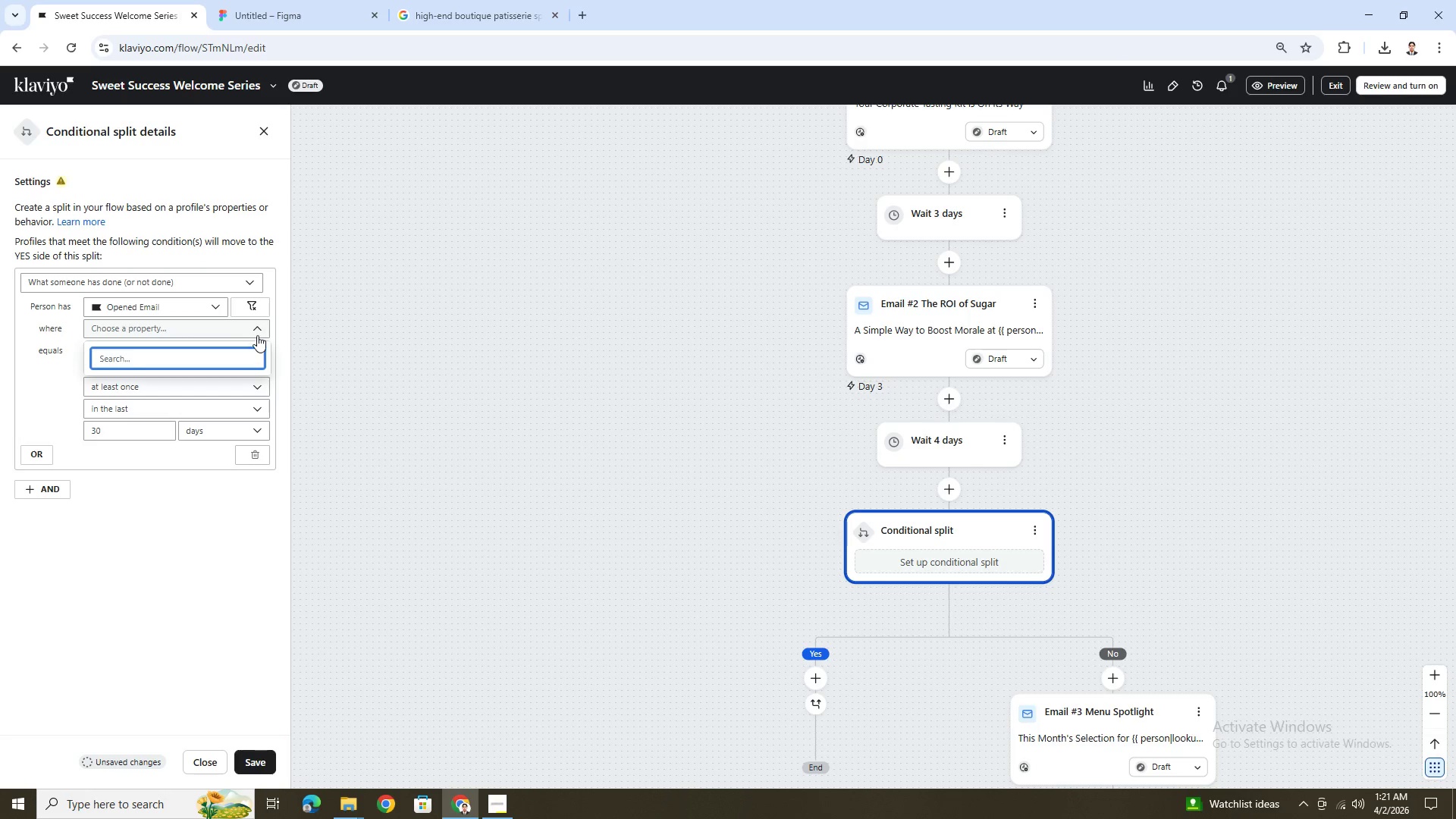 
left_click([262, 331])
 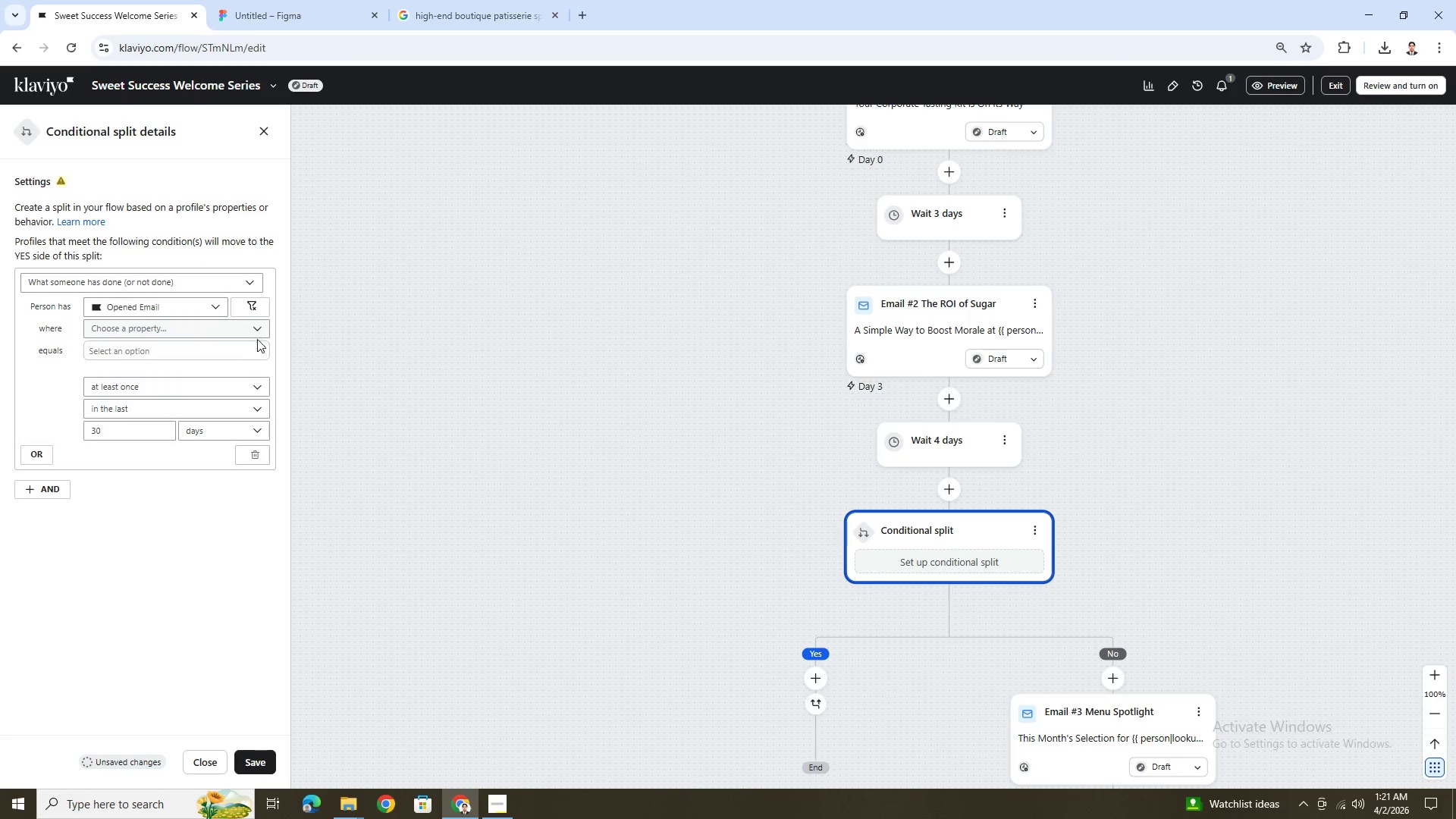 
left_click([255, 347])
 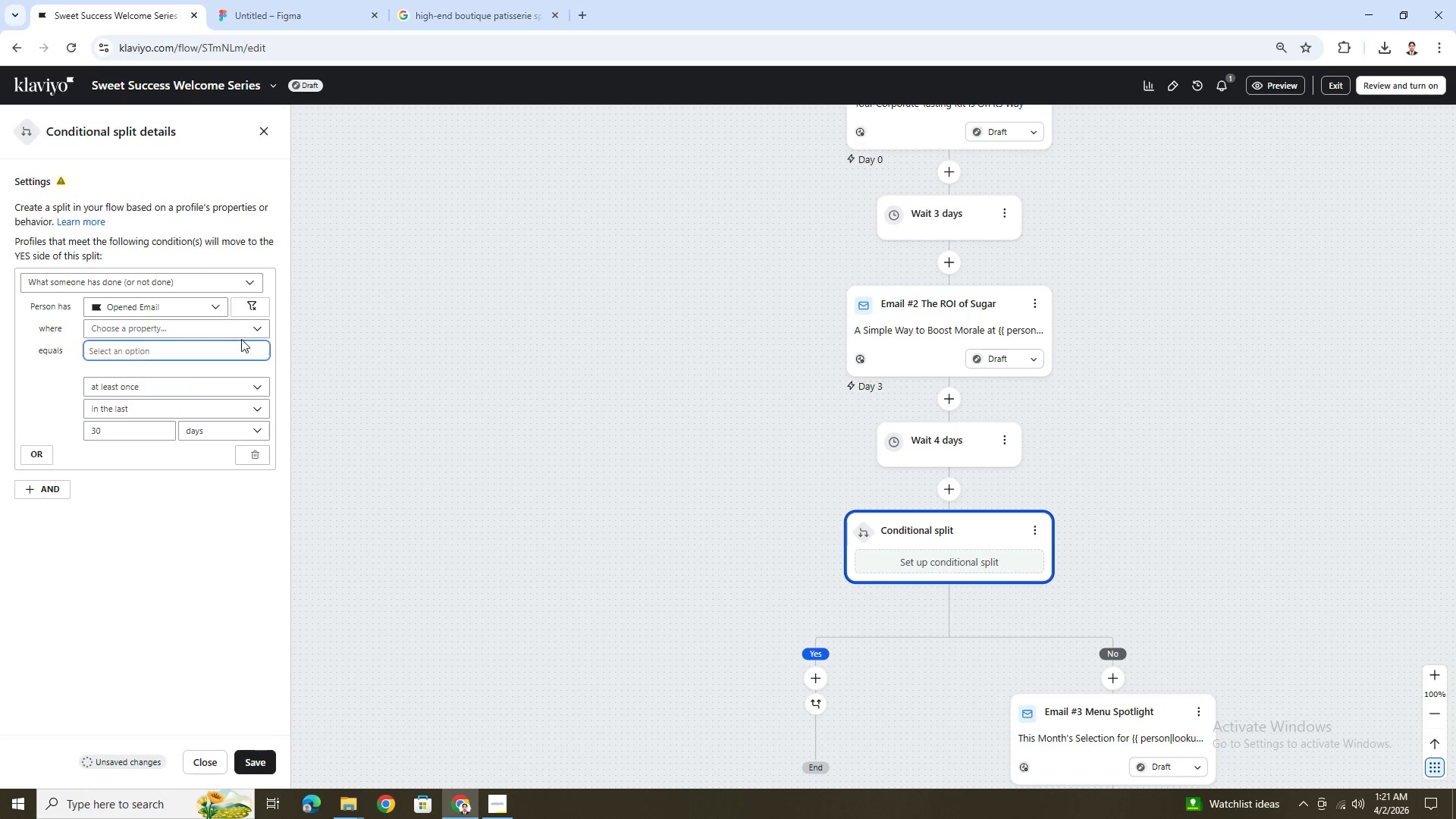 
left_click([234, 332])
 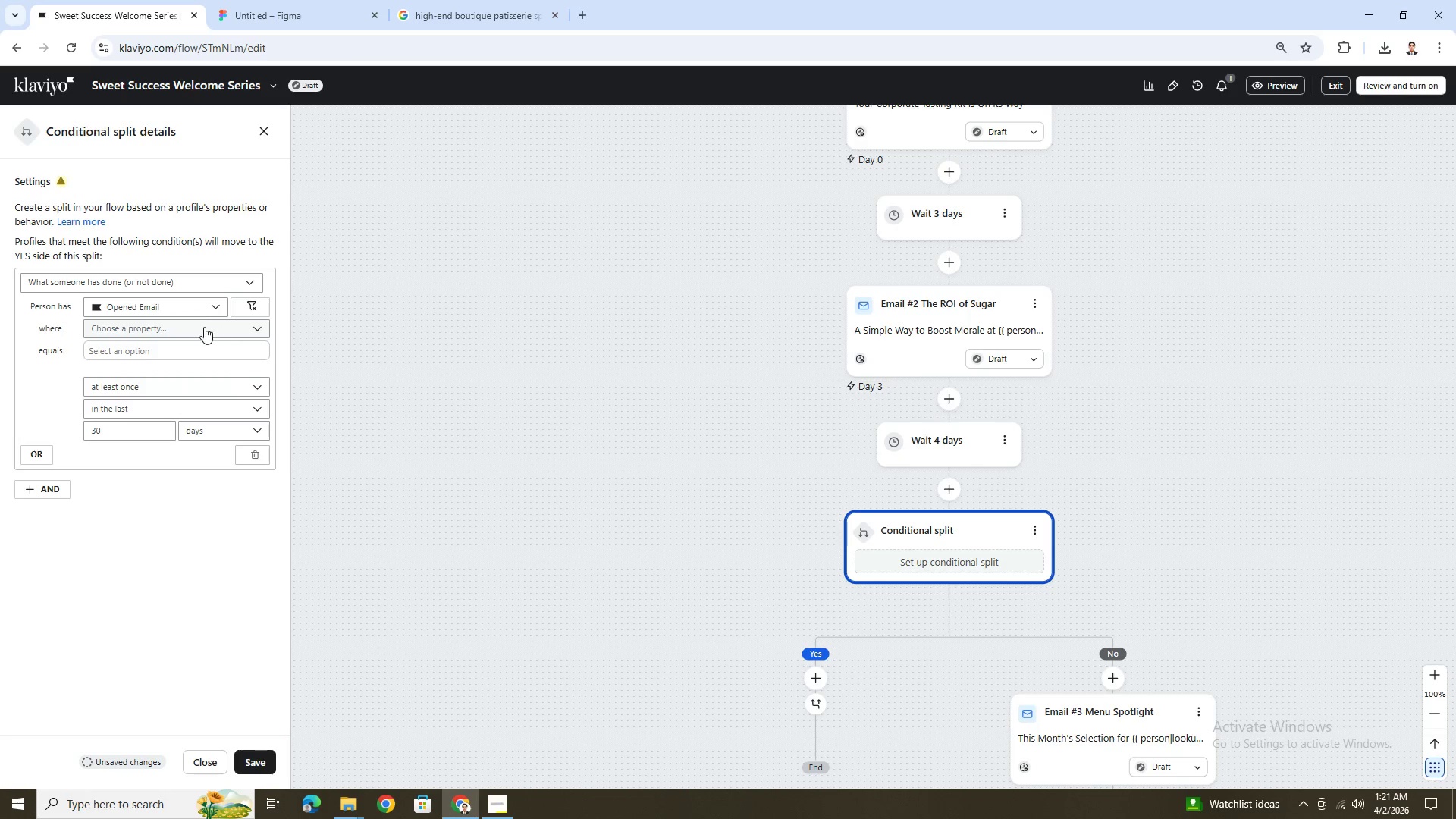 
left_click([188, 325])
 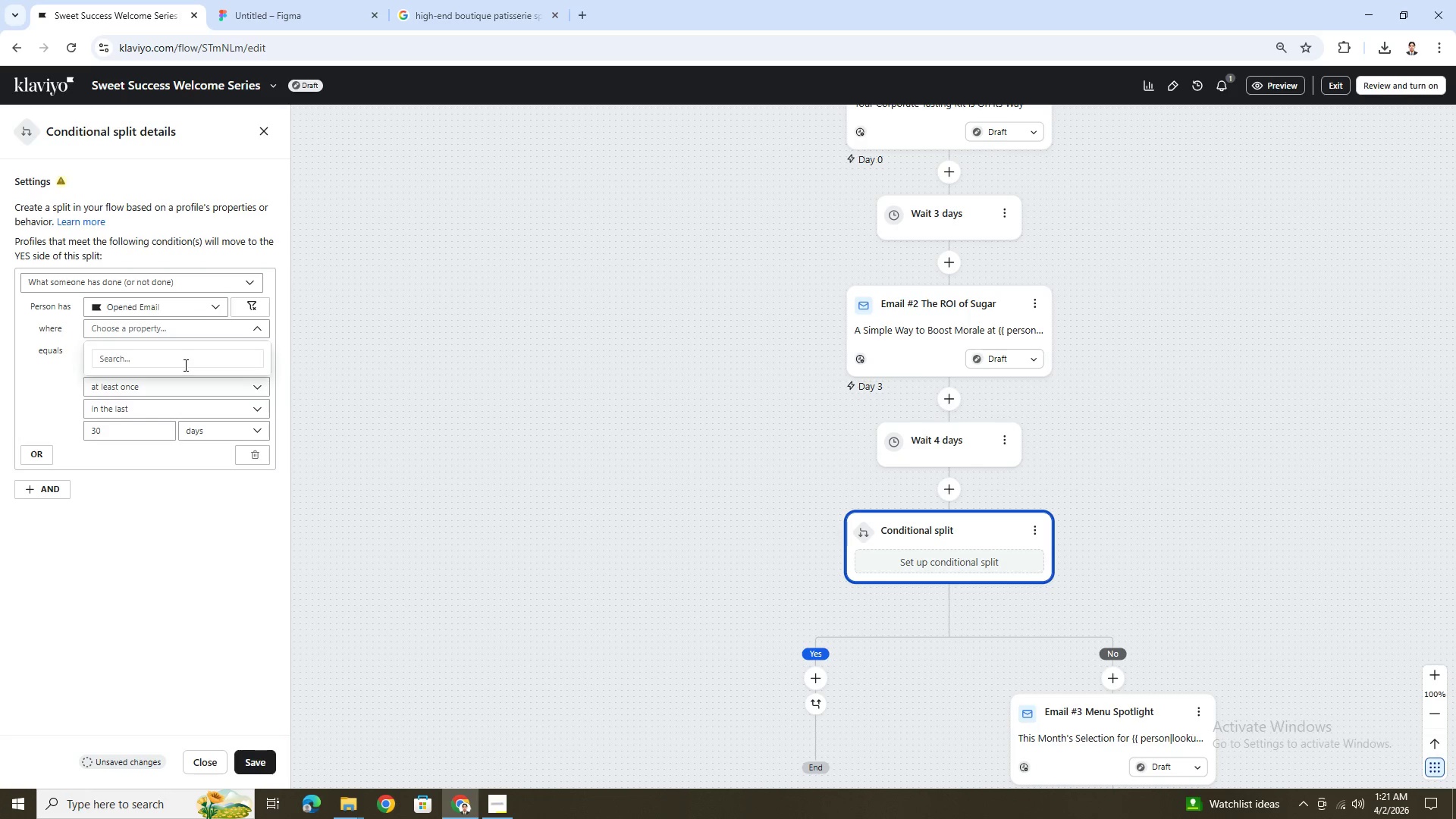 
left_click([184, 358])
 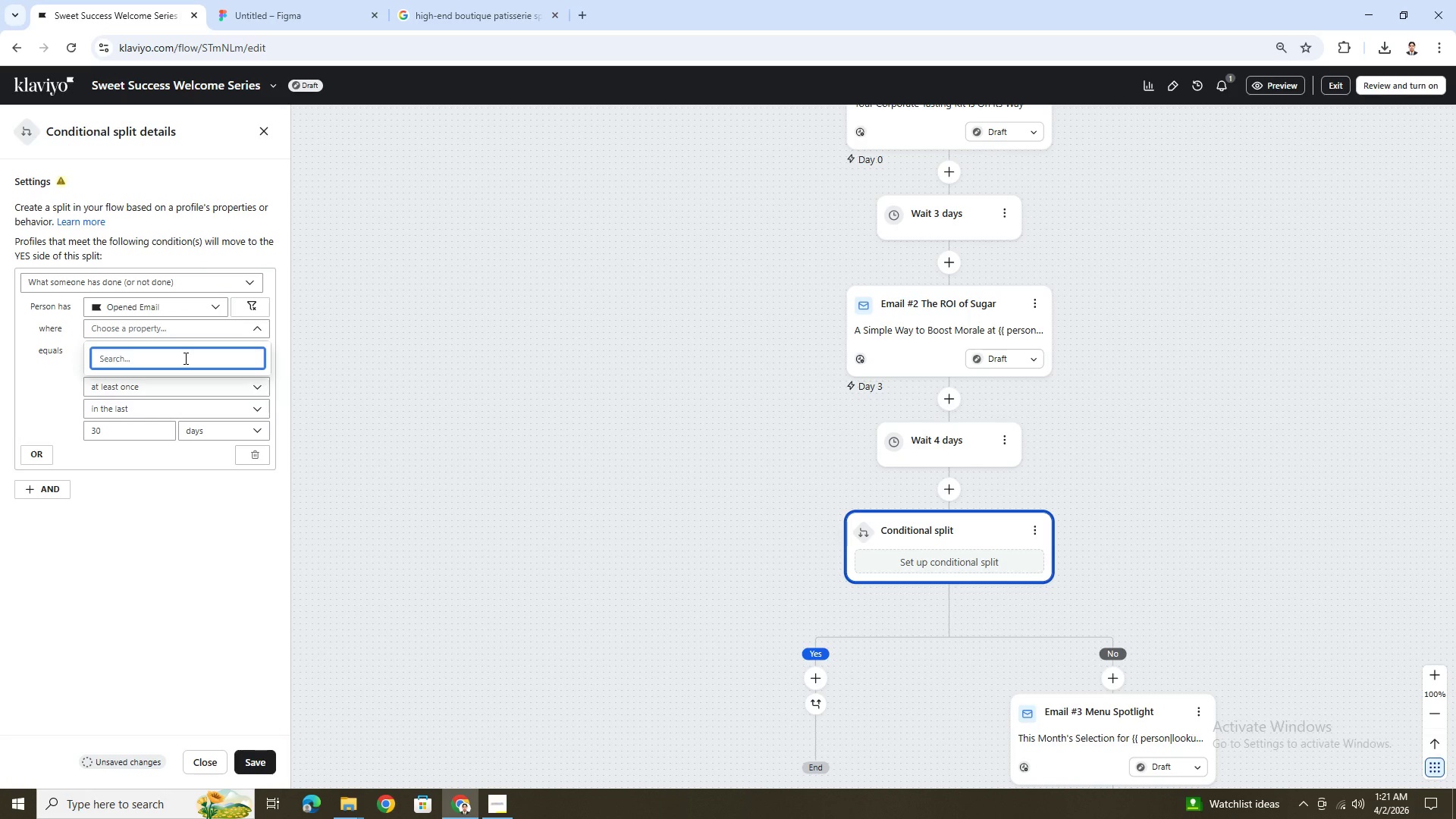 
type(wg)
key(Backspace)
key(Backspace)
type(email 1)
 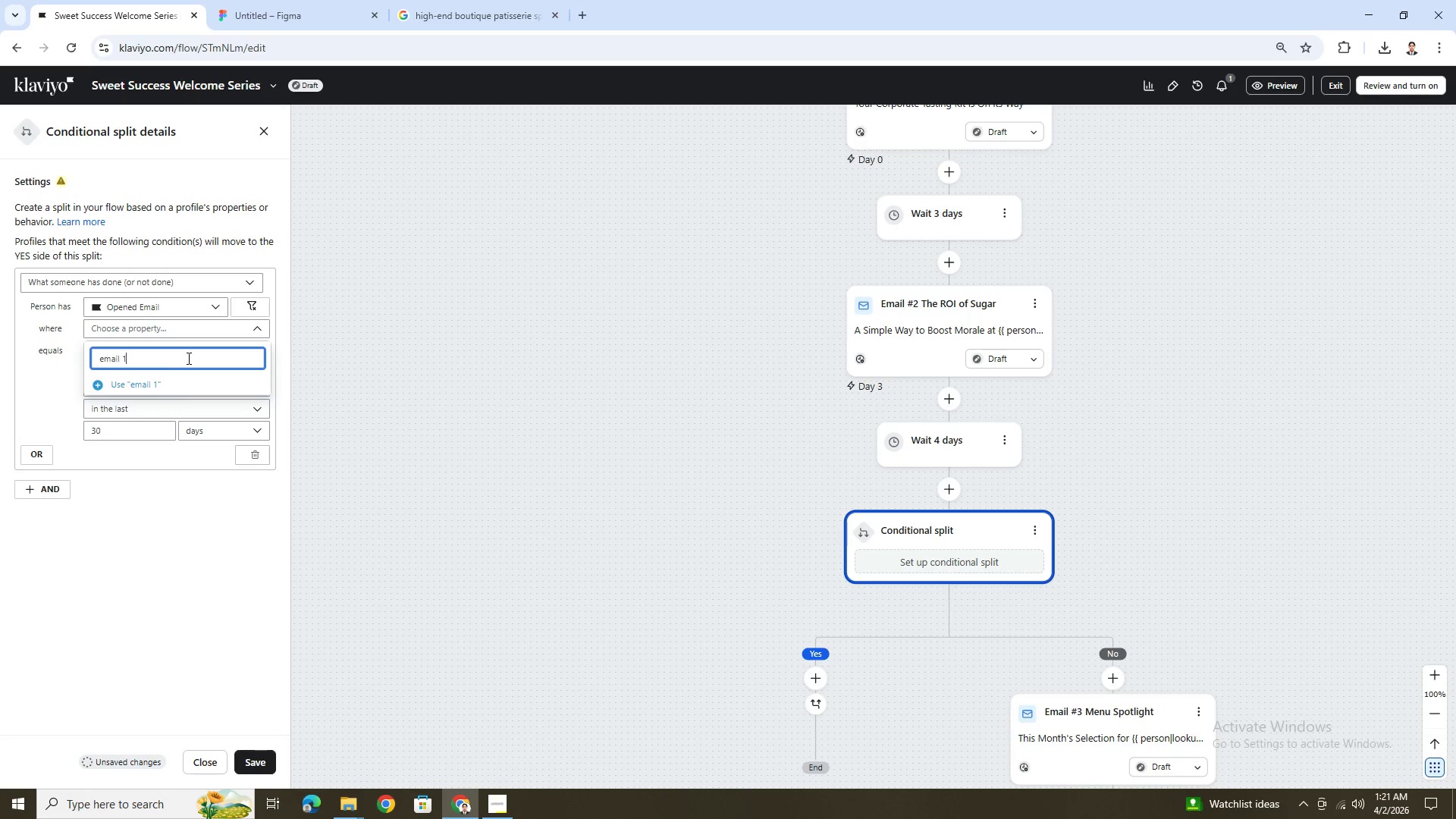 
scroll: coordinate [967, 372], scroll_direction: up, amount: 3.0
 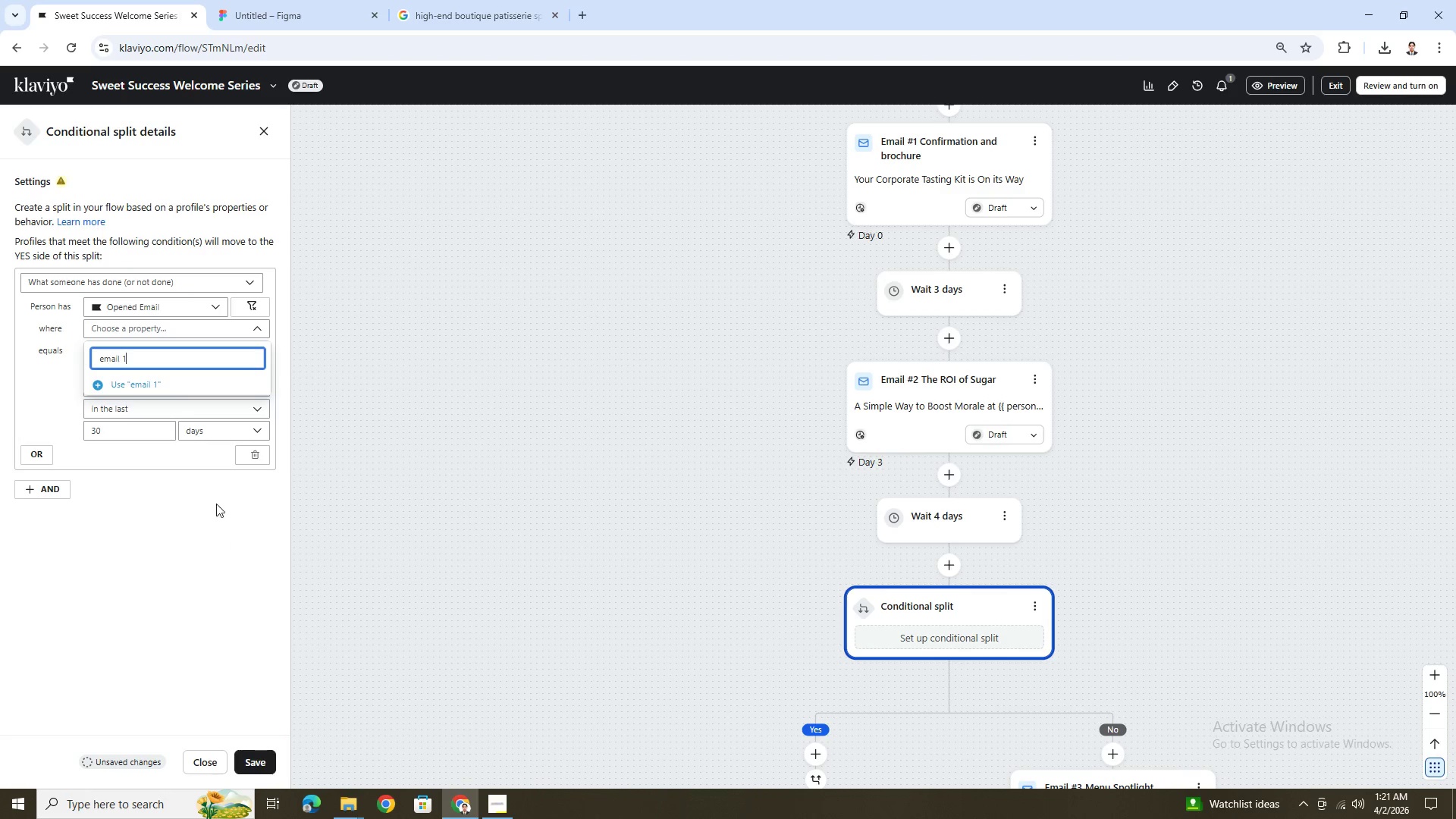 
hold_key(key=Backspace, duration=0.77)
 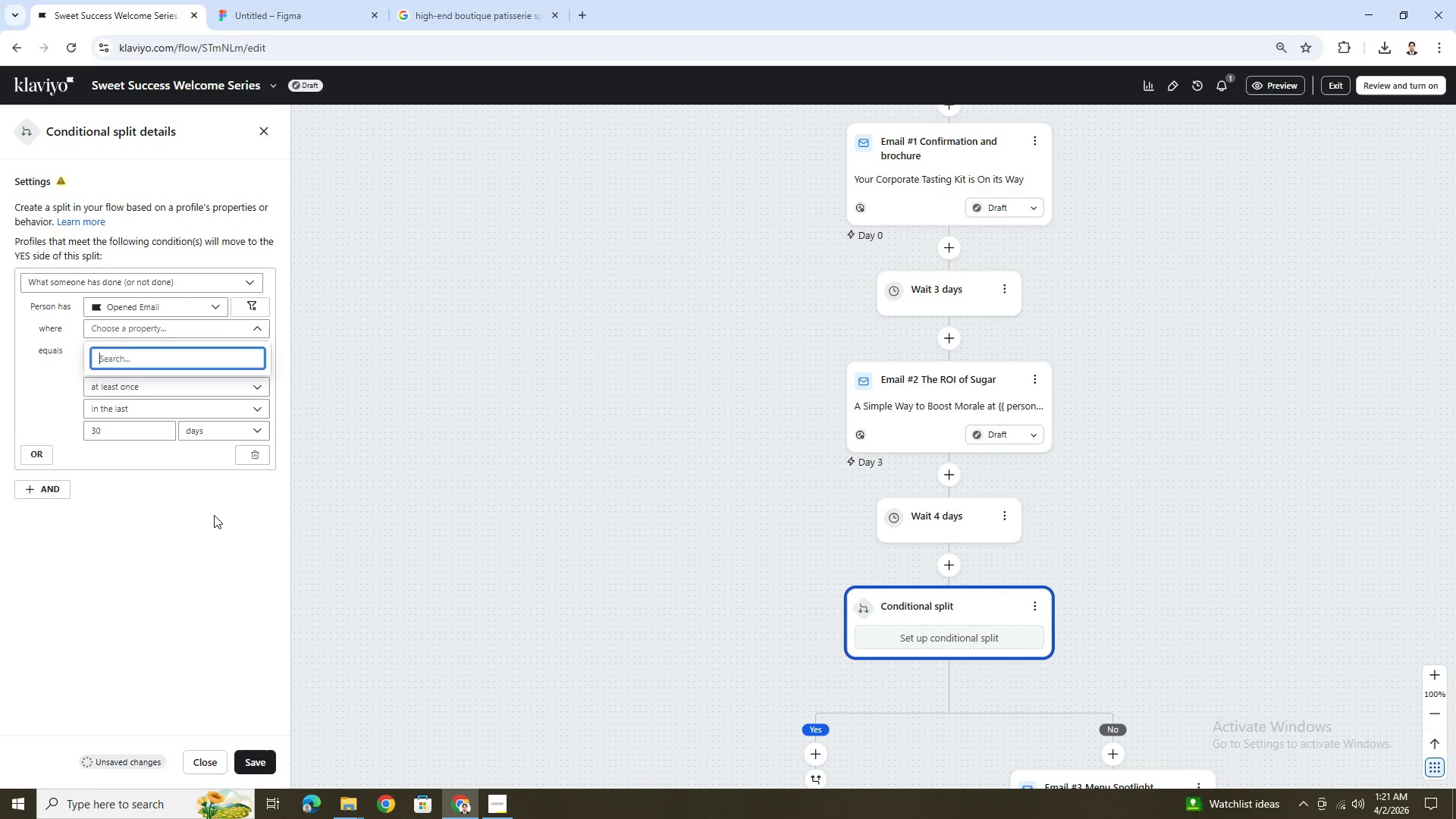 
left_click([214, 515])
 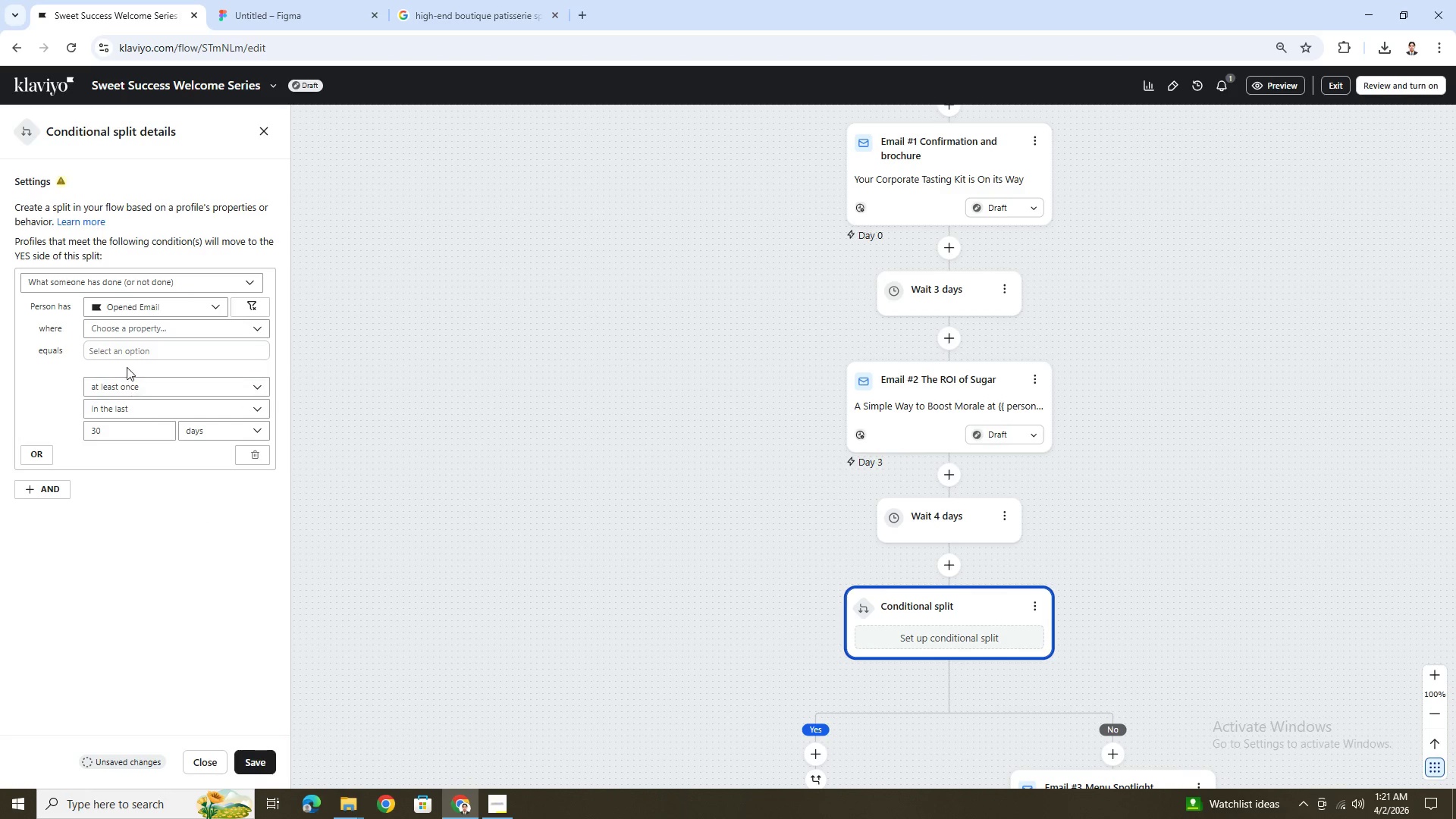 
left_click([131, 336])
 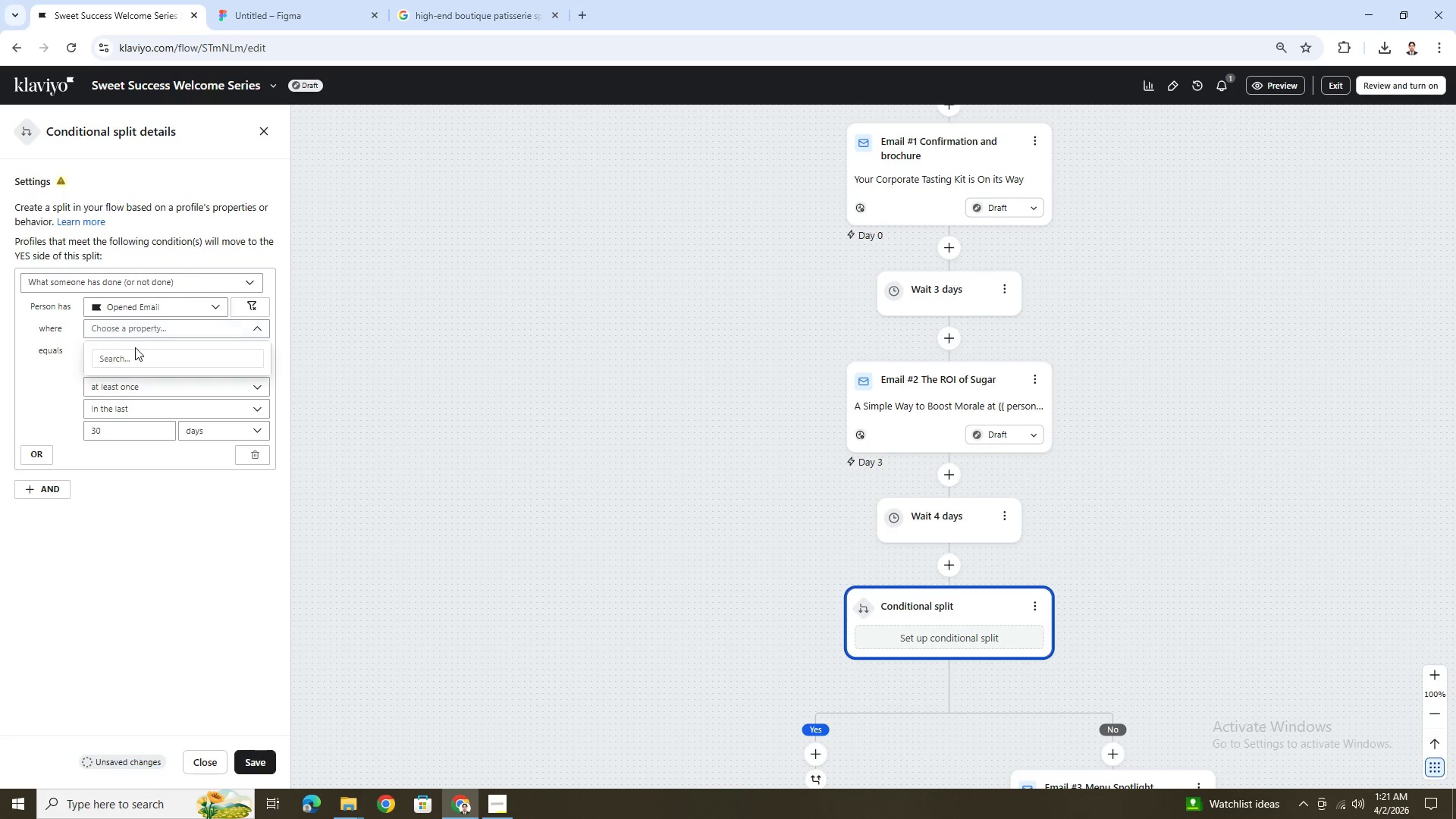 
left_click([137, 353])
 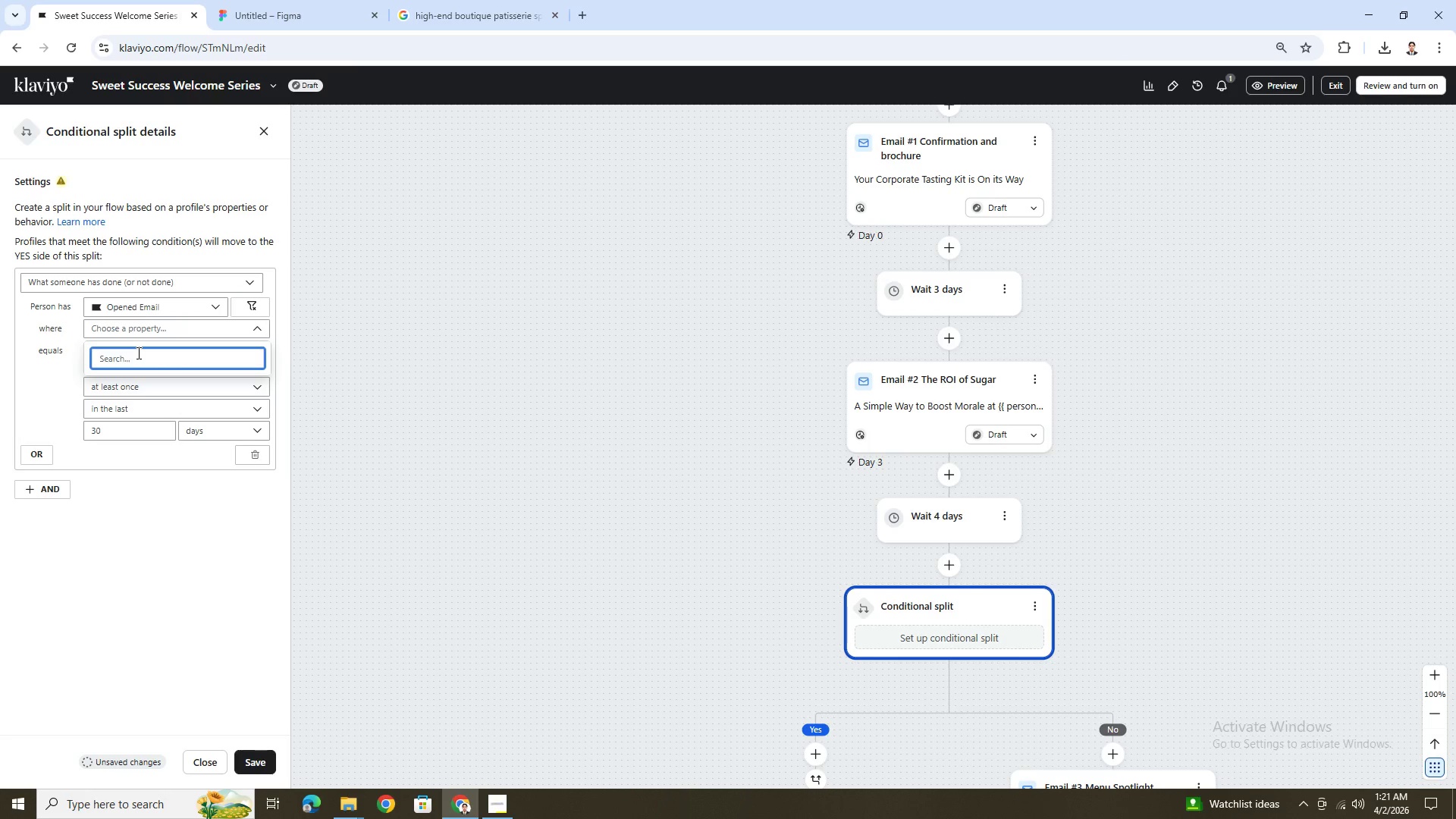 
type(email 1)
 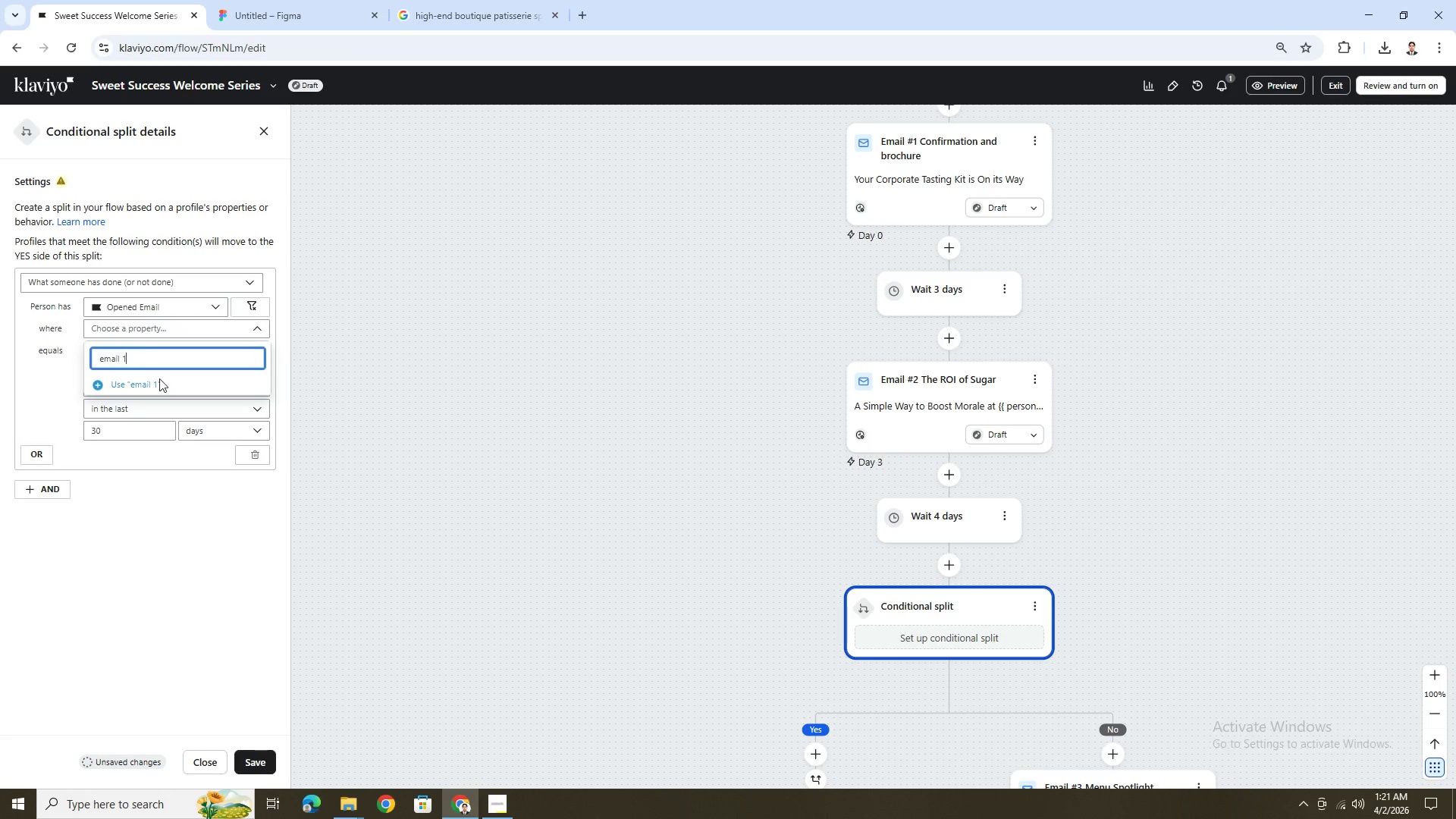 
left_click([146, 538])
 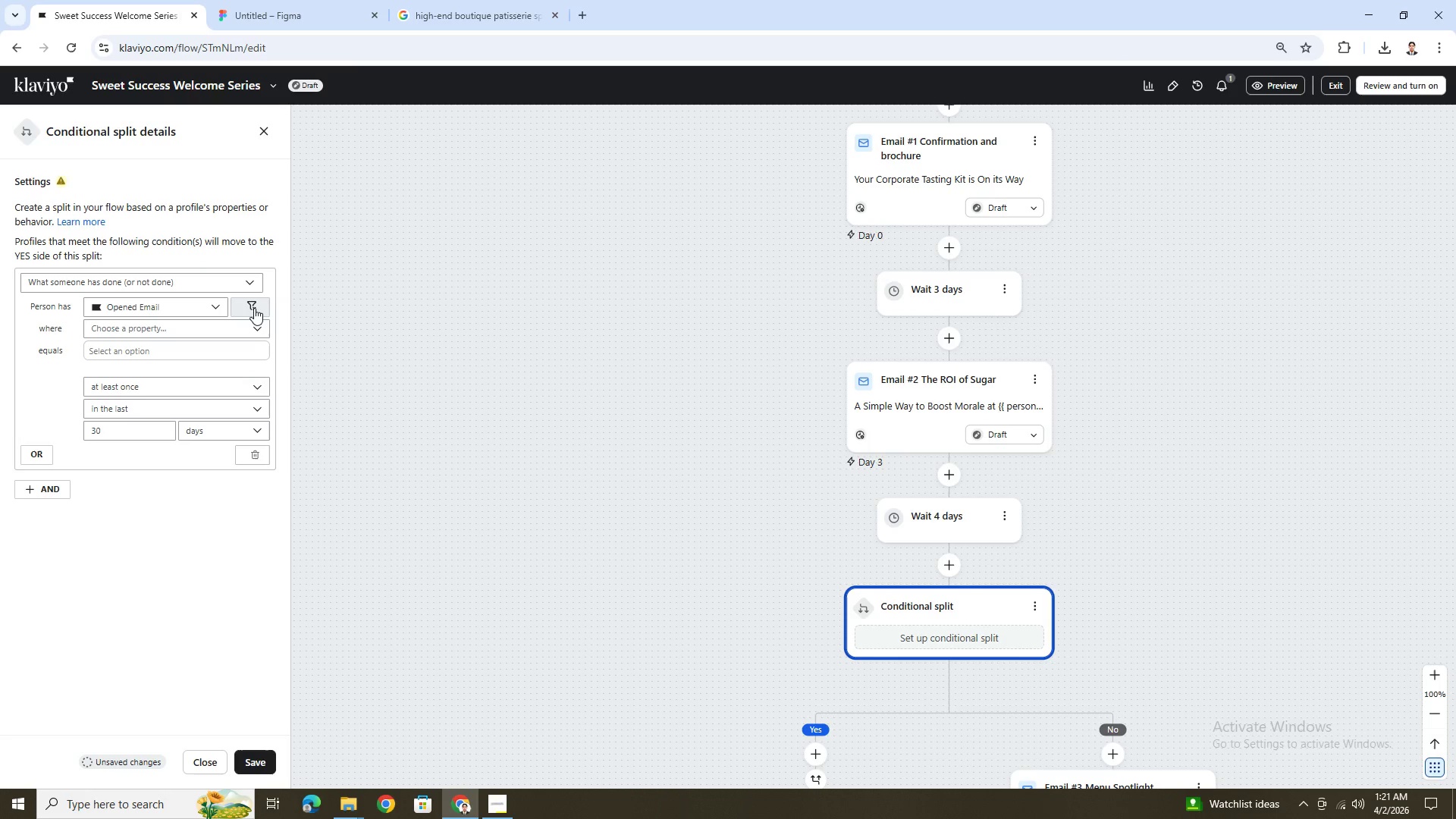 
wait(14.56)
 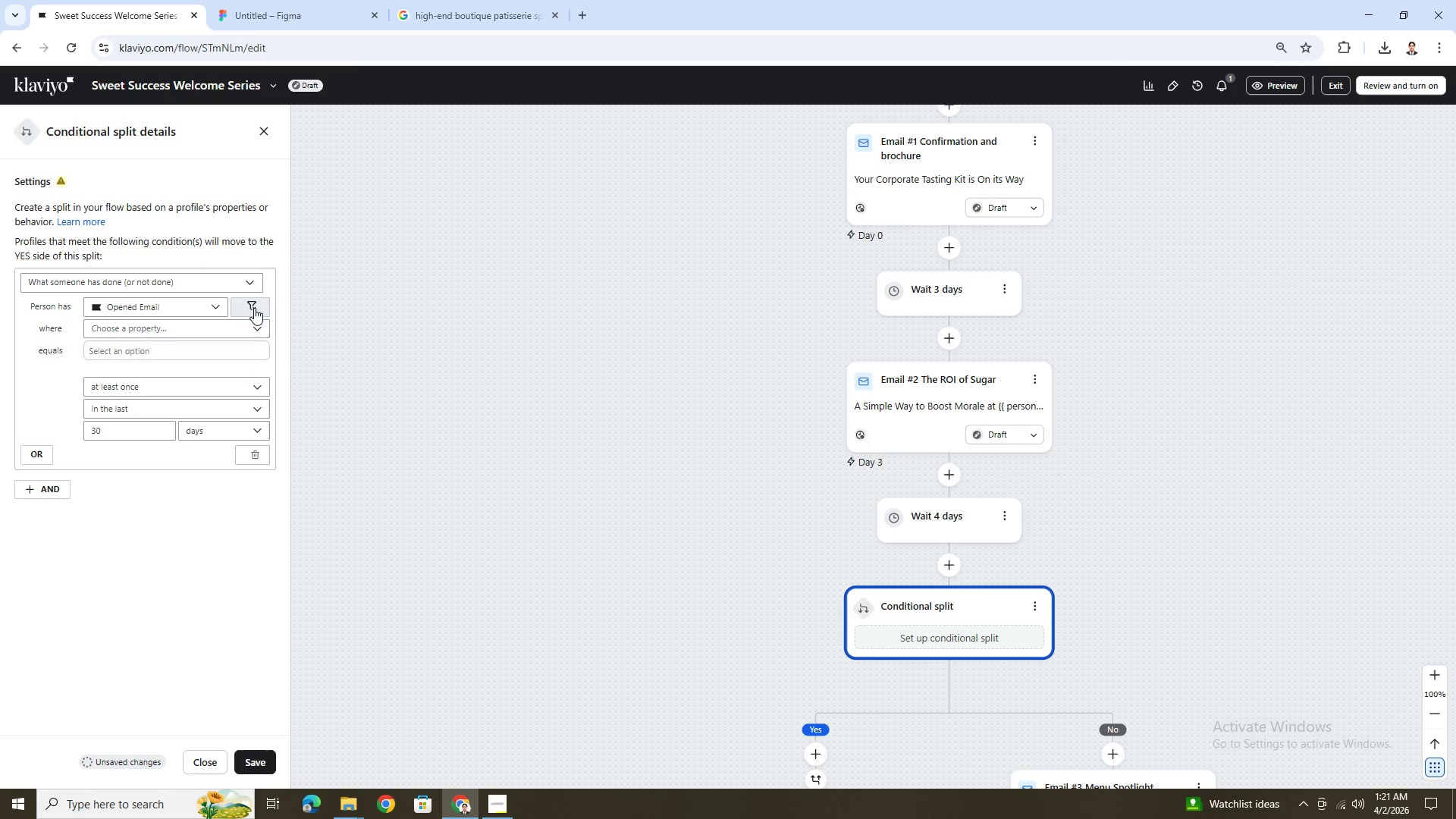 
left_click([212, 306])
 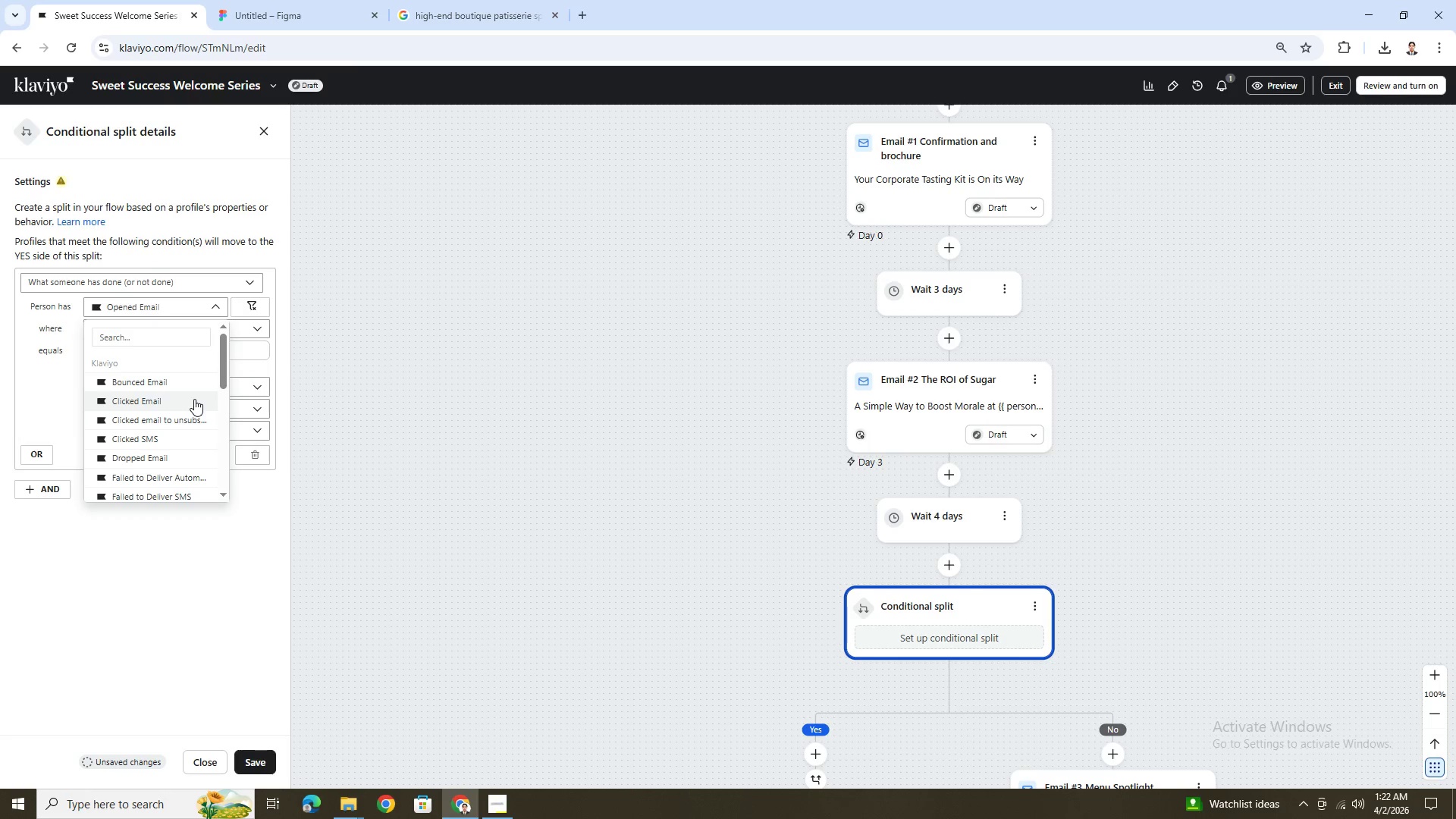 
scroll: coordinate [206, 388], scroll_direction: down, amount: 2.0
 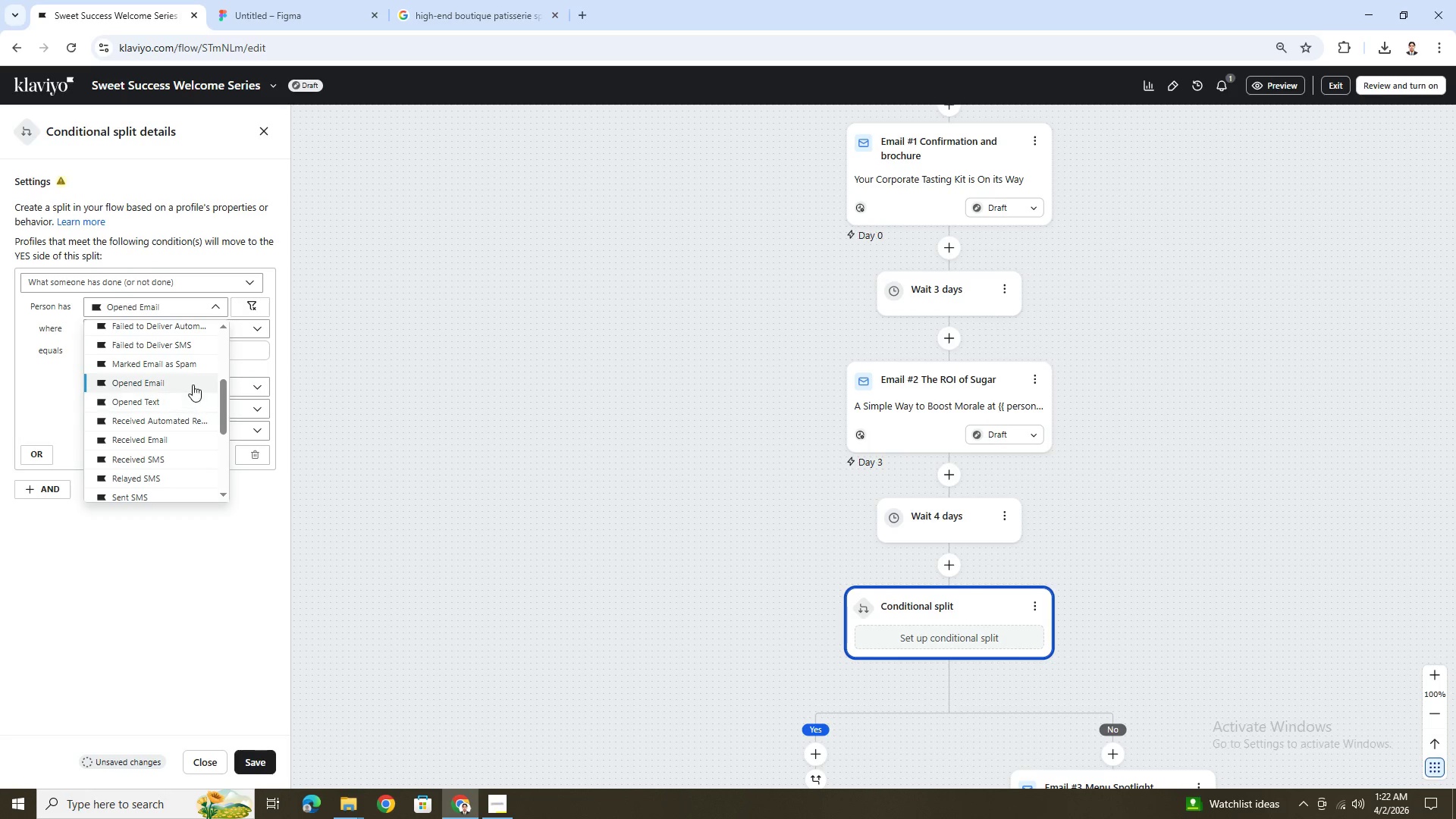 
left_click([190, 381])
 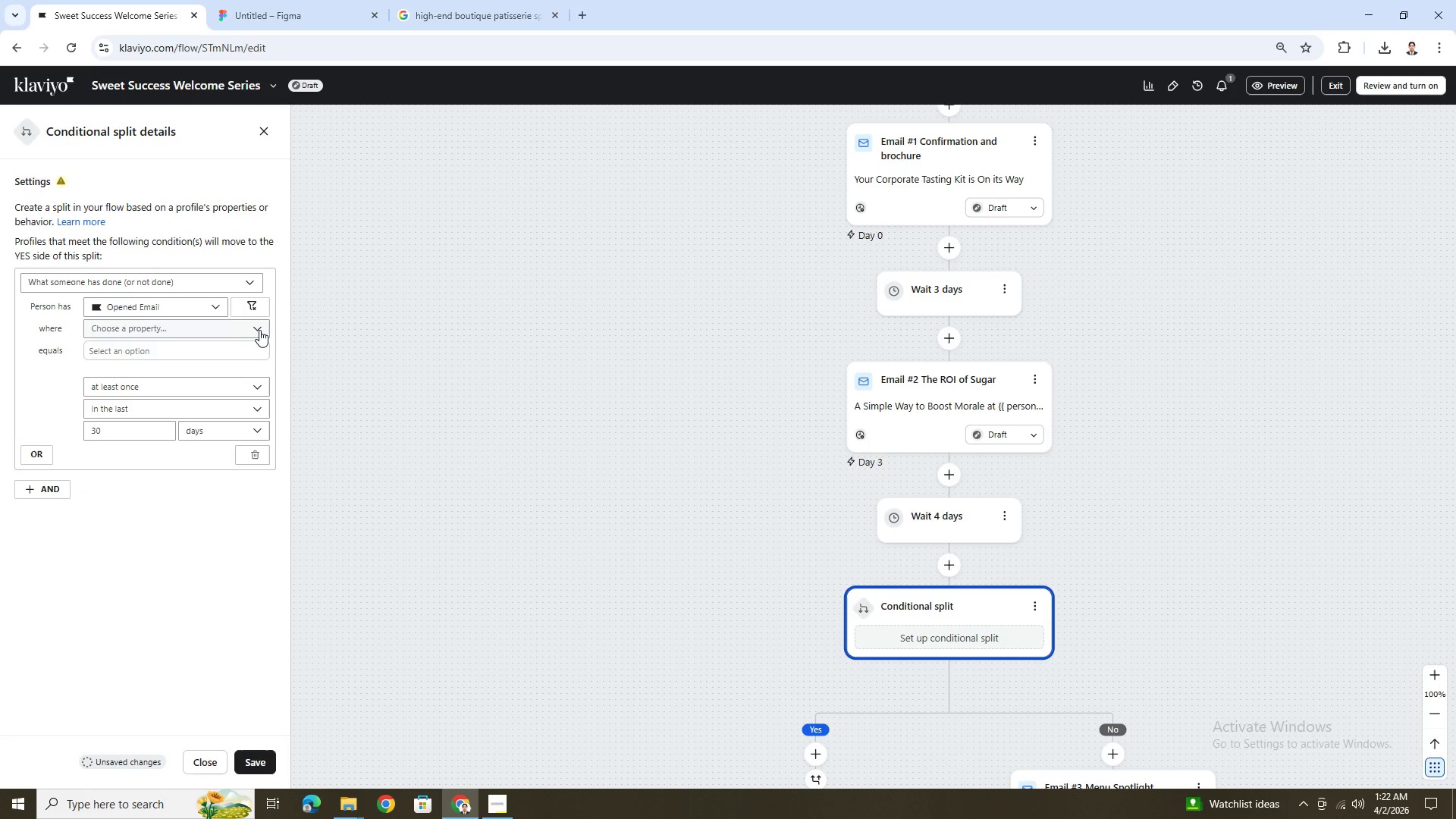 
left_click([259, 330])
 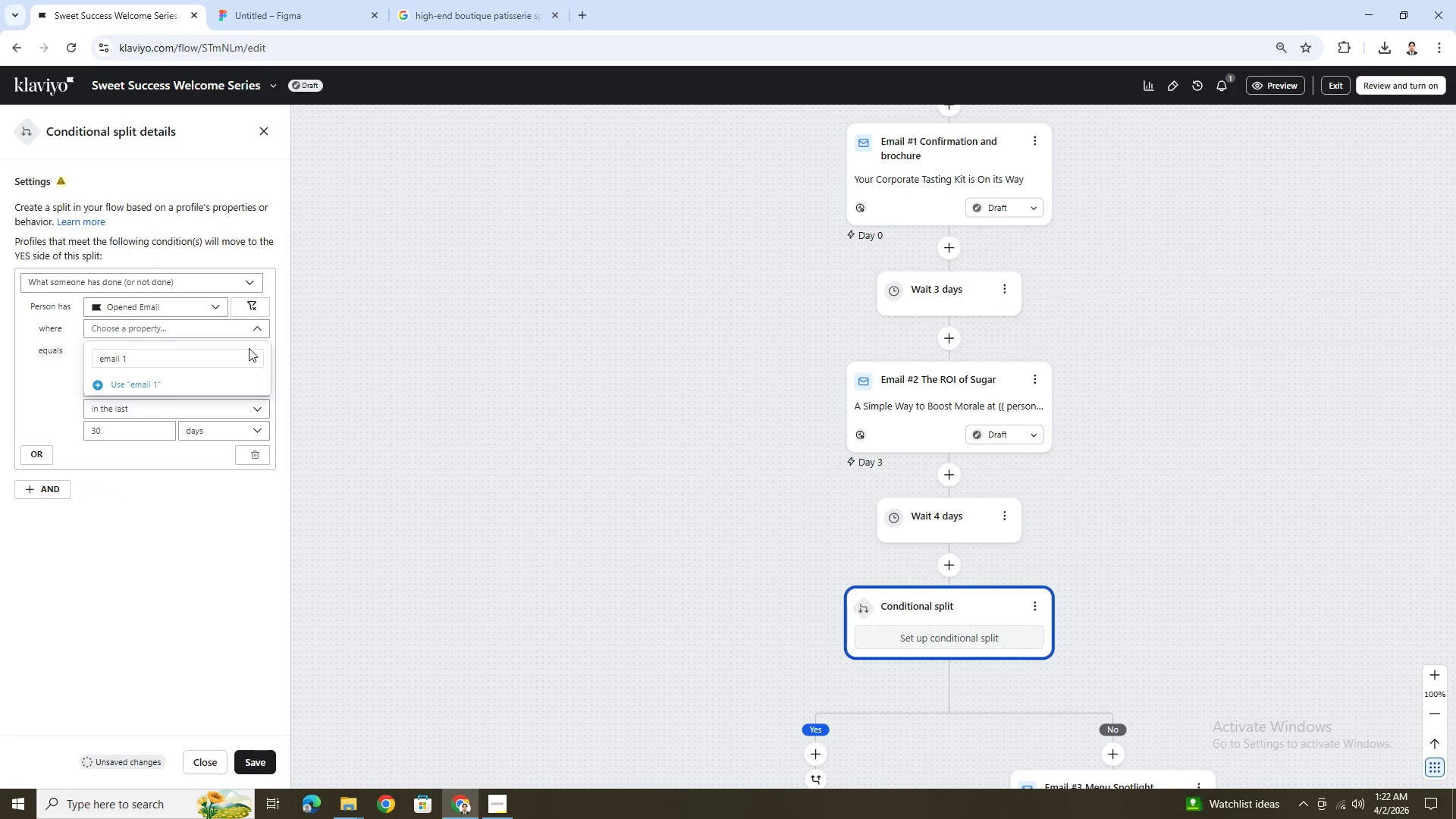 
double_click([246, 355])
 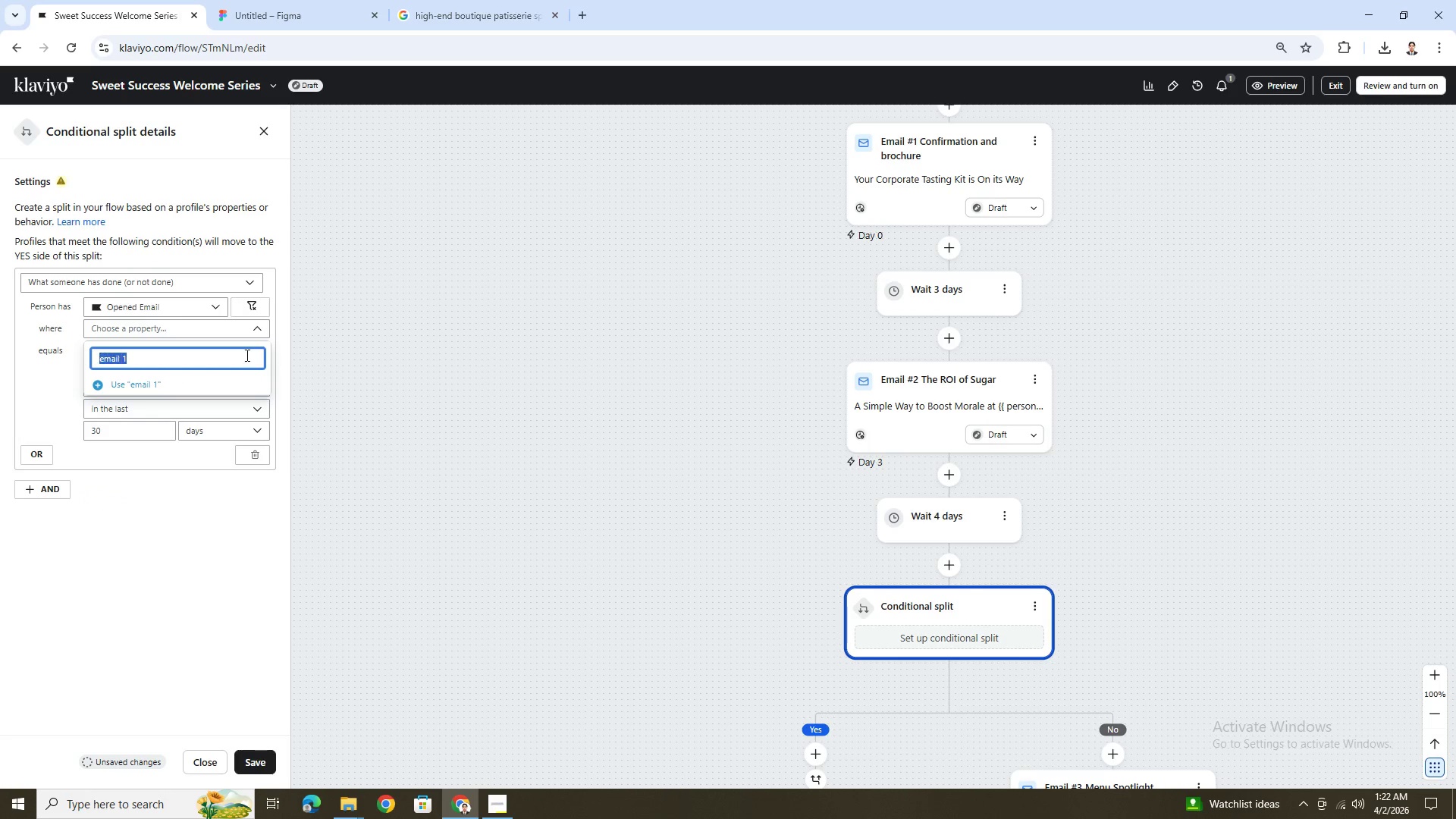 
triple_click([246, 355])
 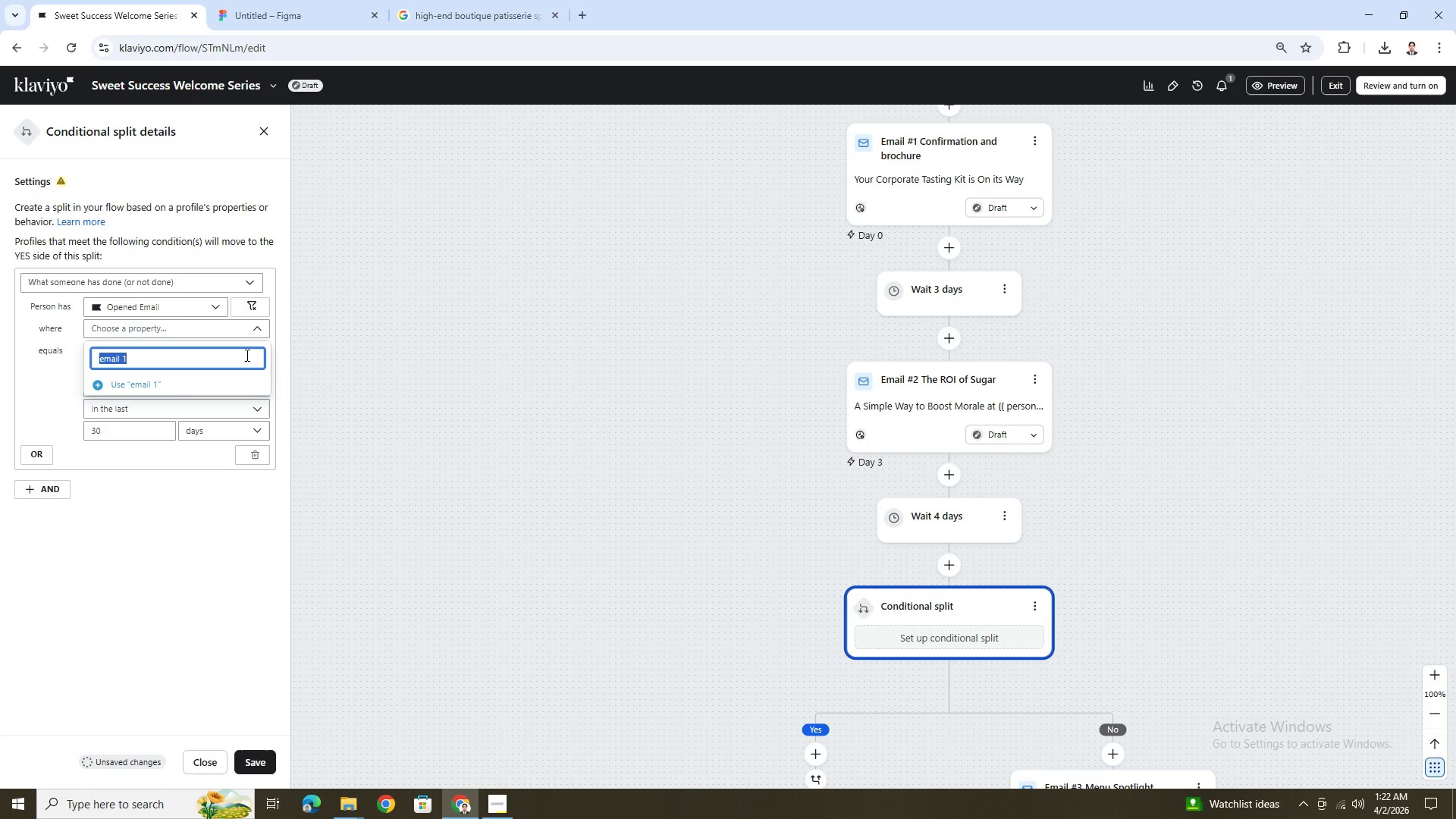 
key(Backspace)
 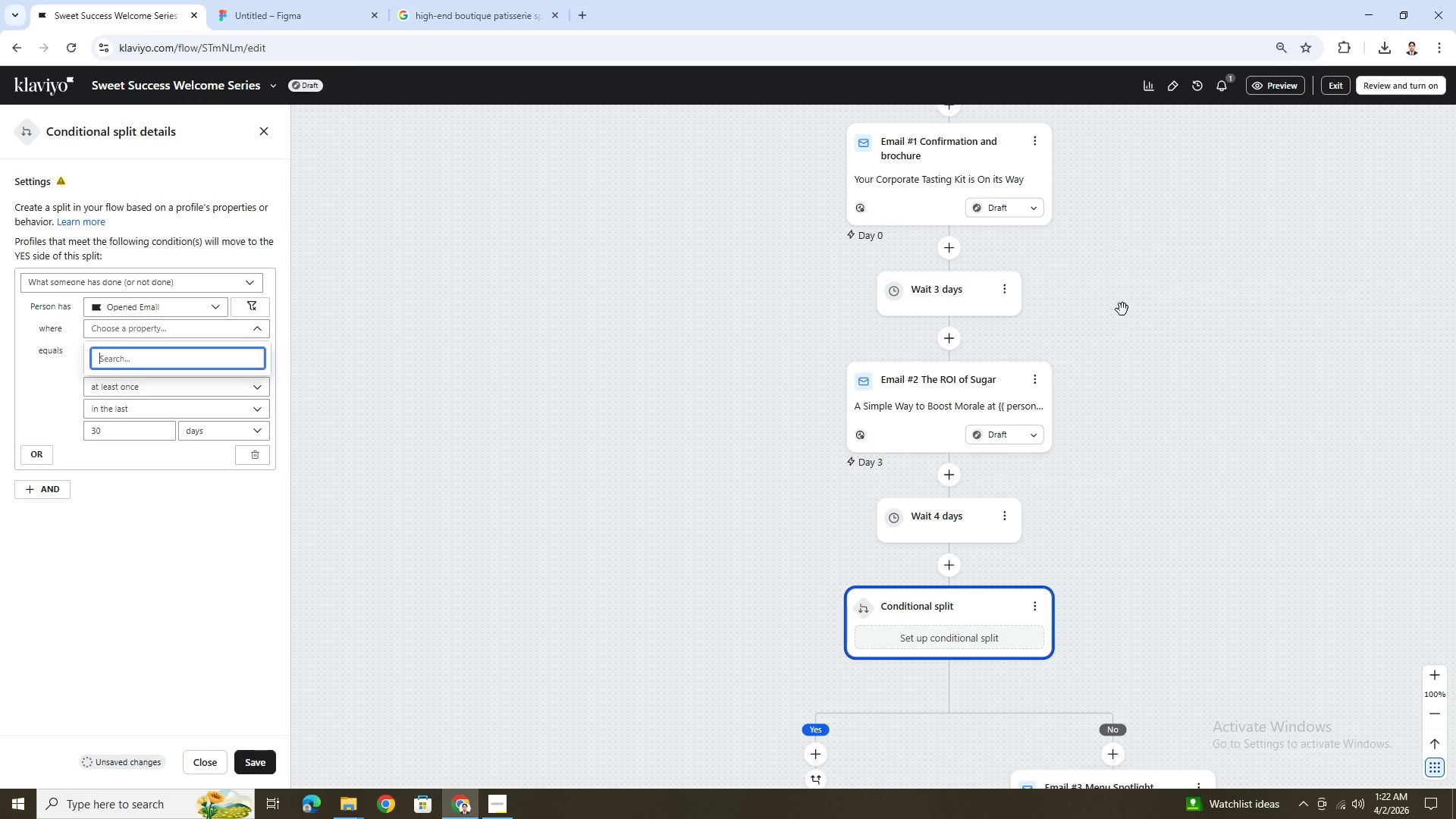 
scroll: coordinate [1079, 280], scroll_direction: up, amount: 2.0
 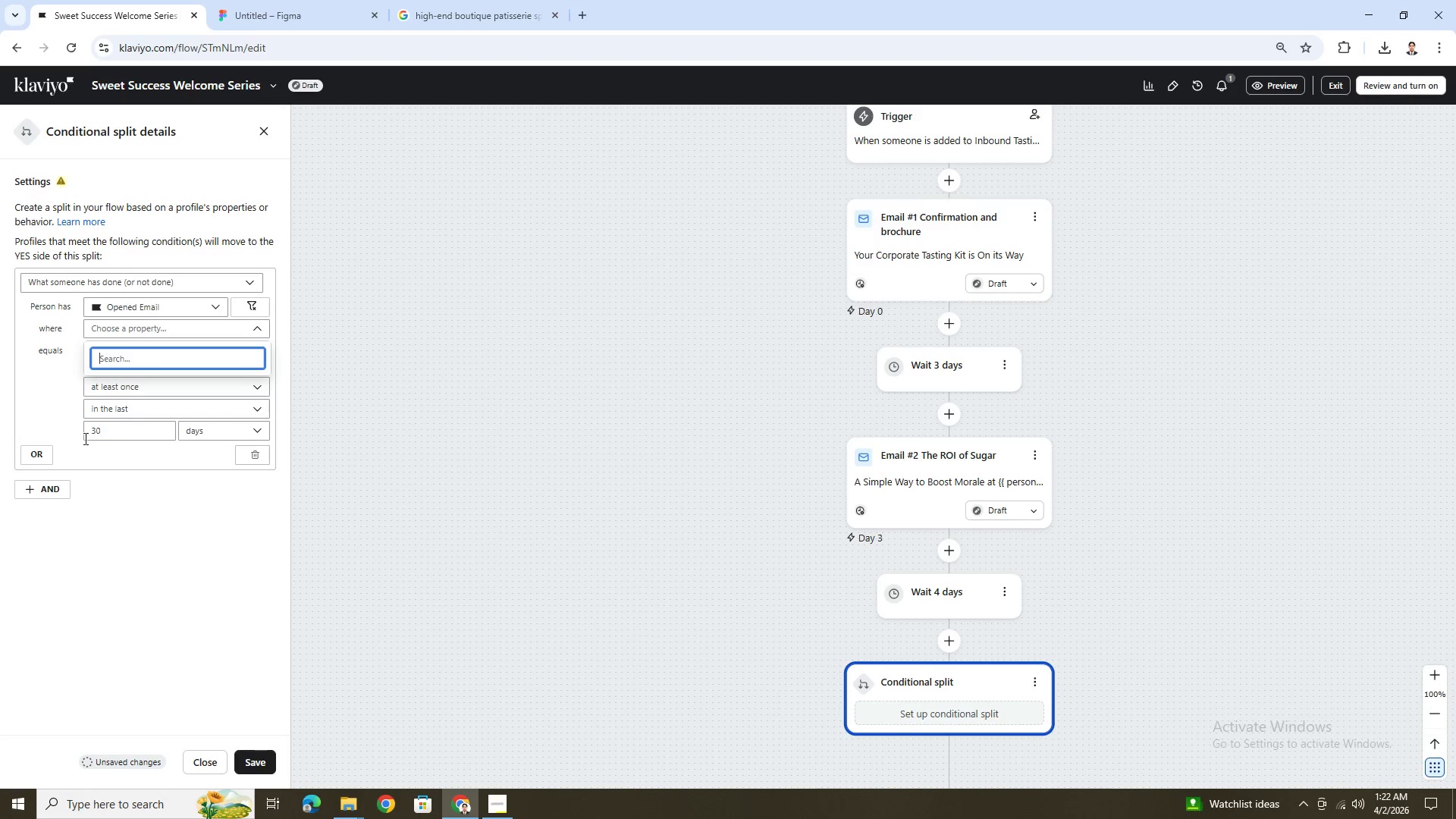 
left_click([51, 394])
 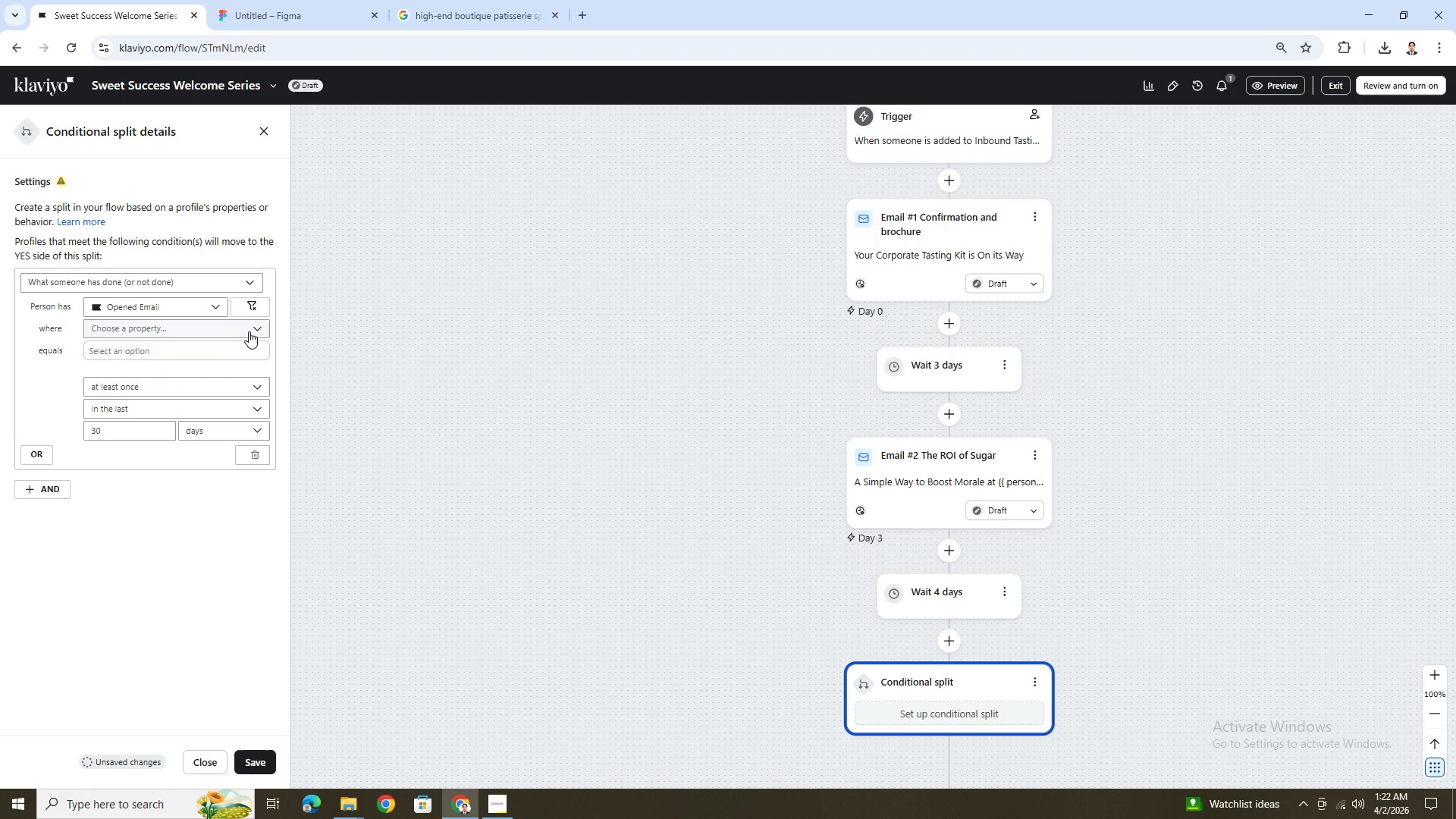 
wait(6.03)
 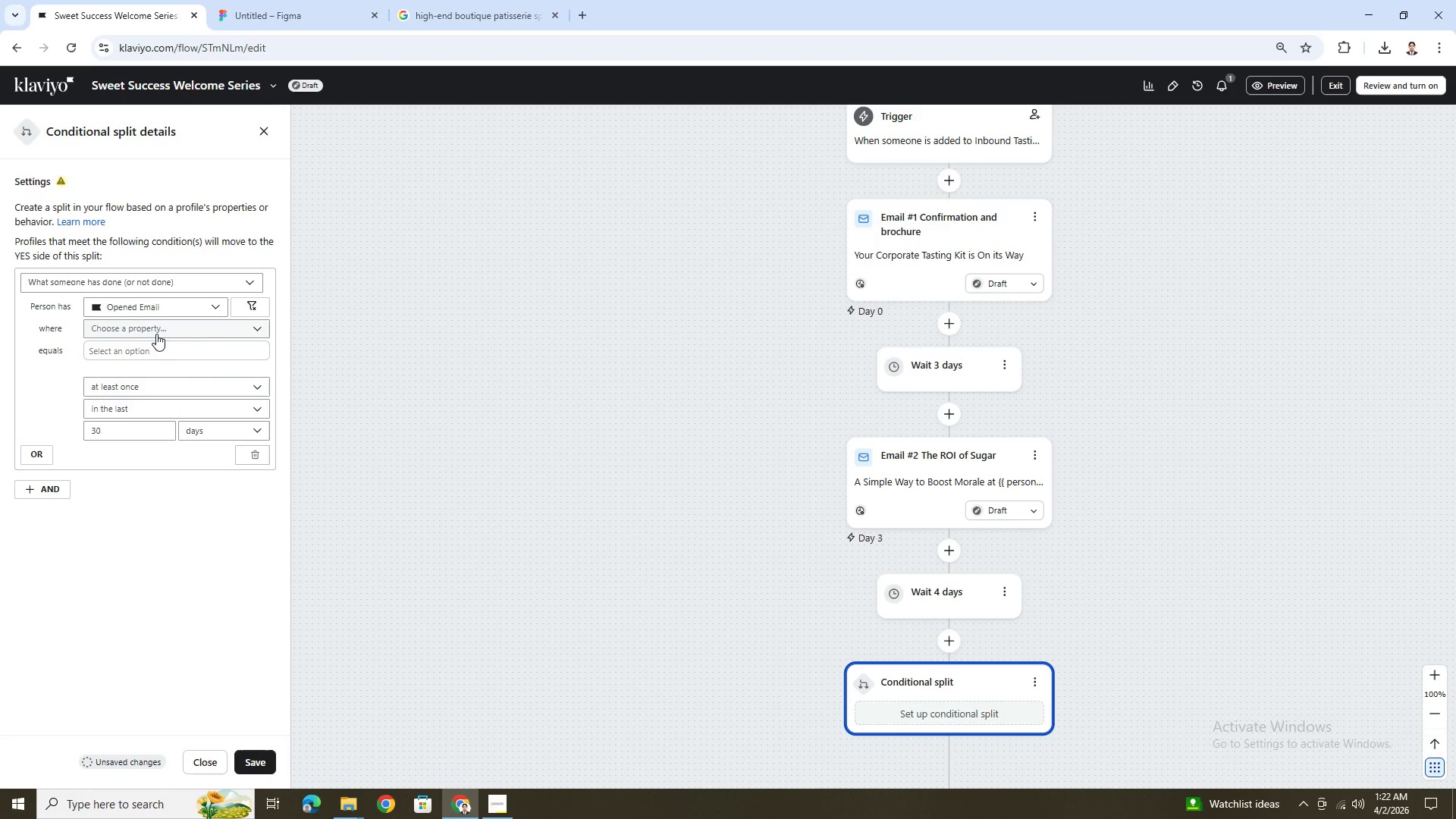 
left_click([1040, 215])
 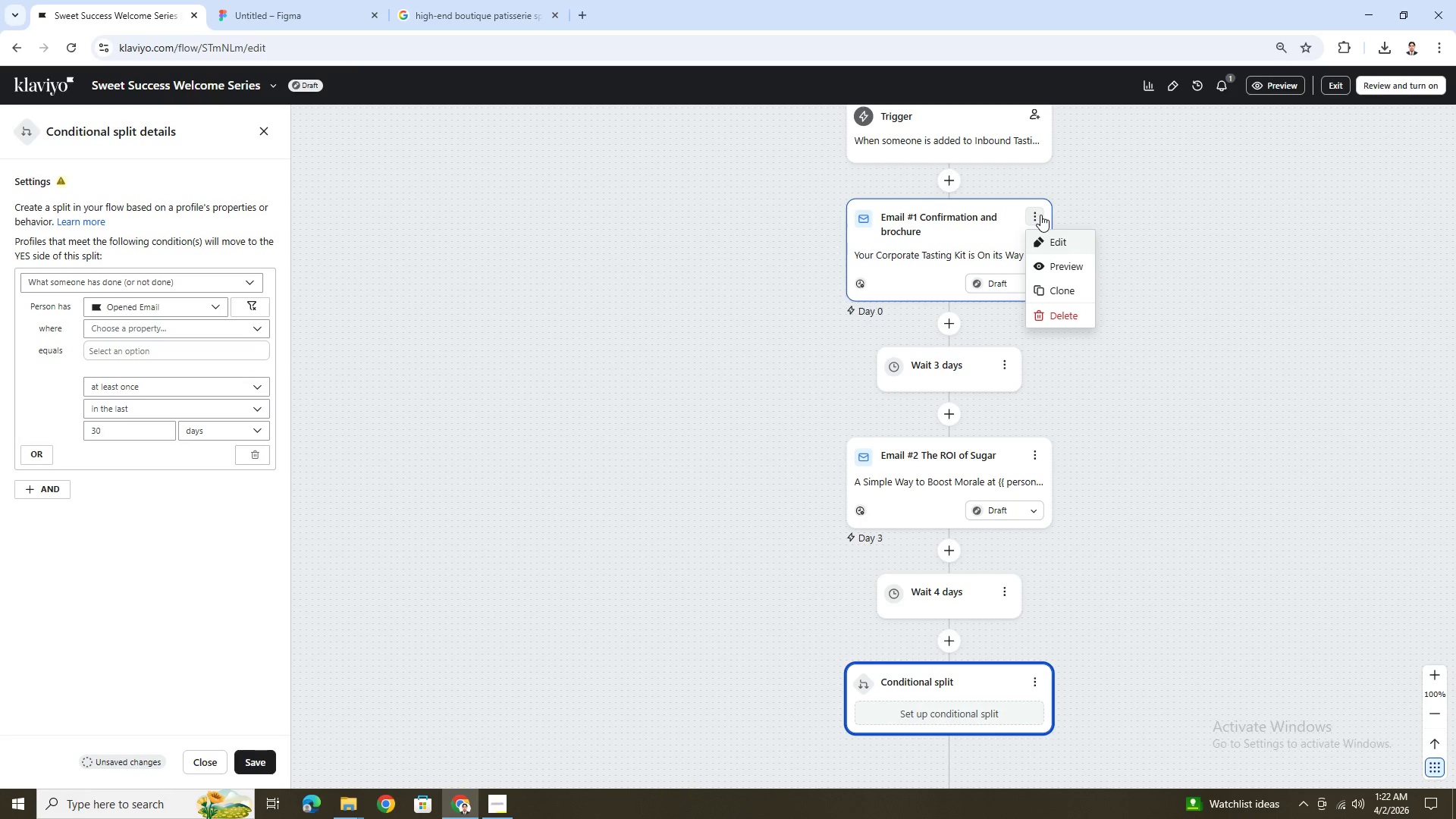 
wait(8.62)
 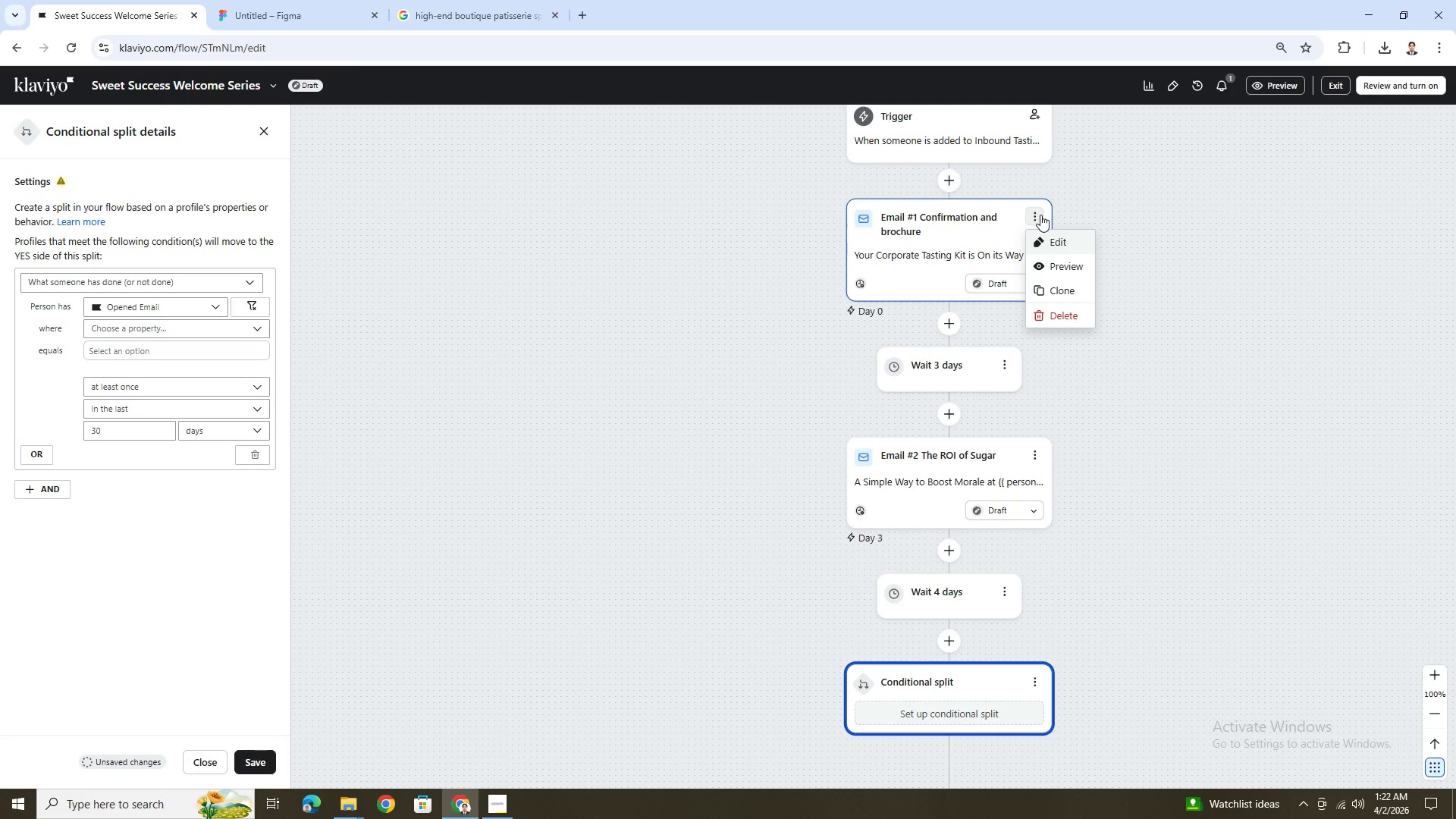 
left_click([266, 311])
 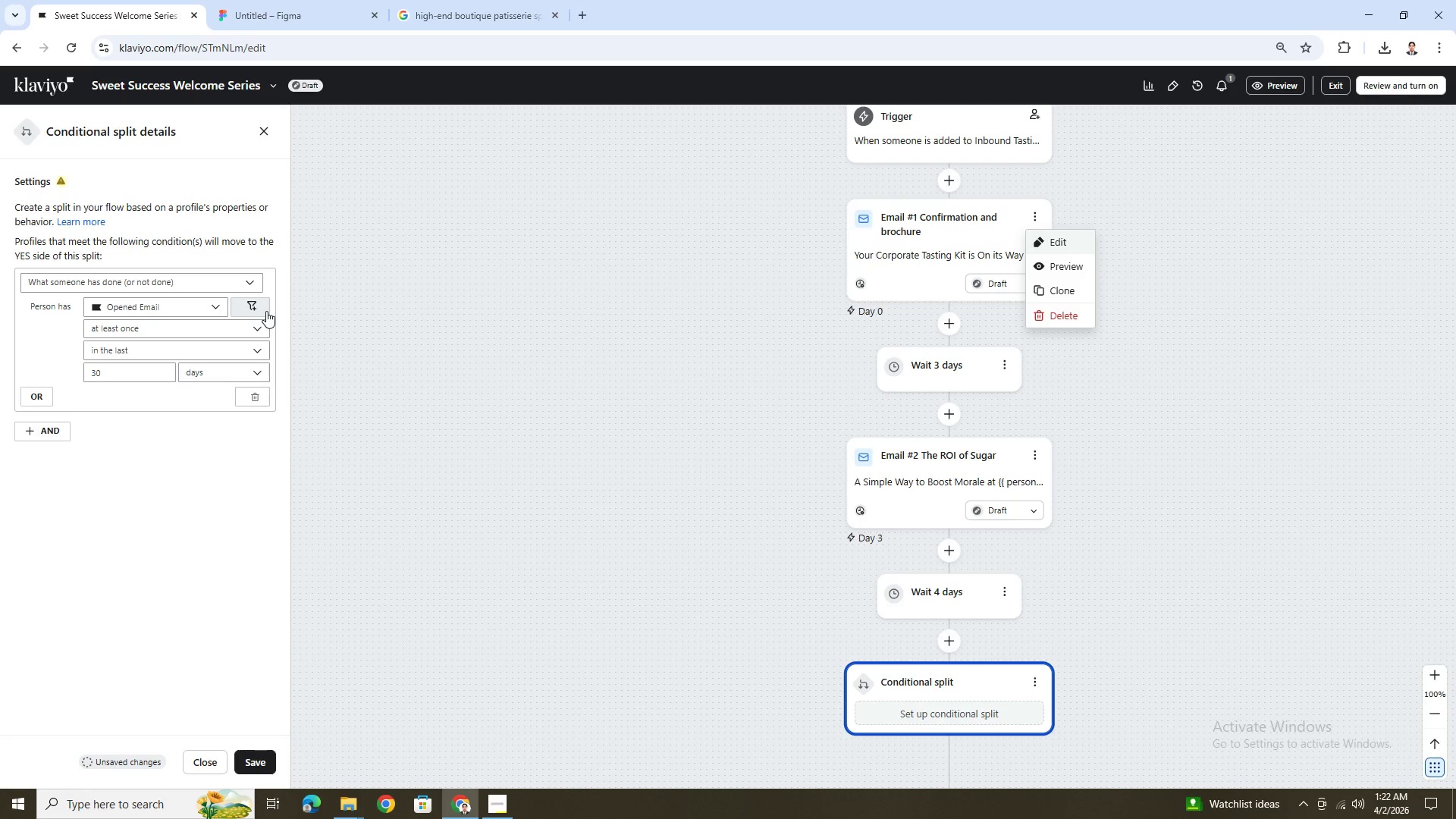 
wait(9.45)
 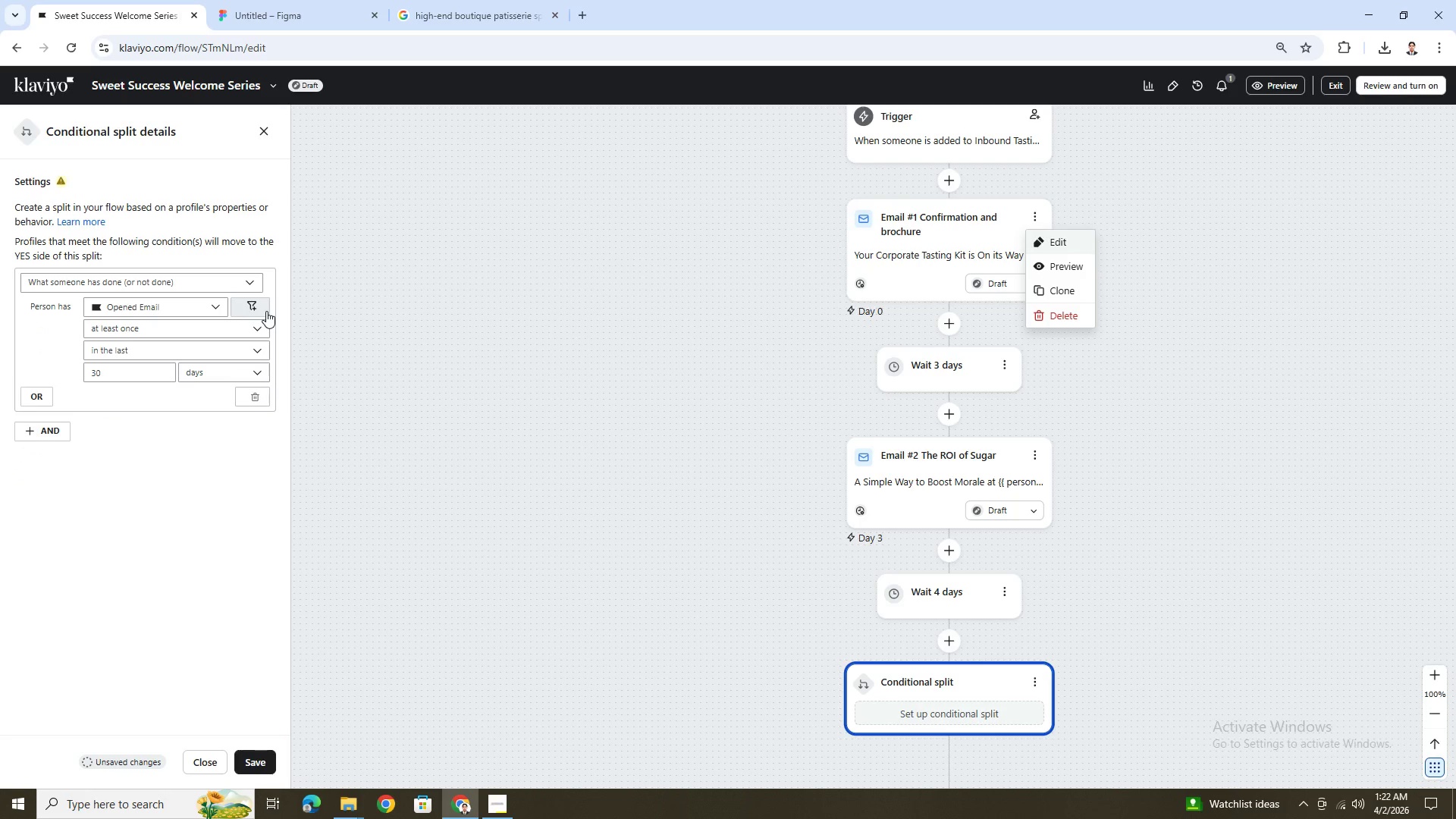 
scroll: coordinate [1177, 586], scroll_direction: down, amount: 6.0
 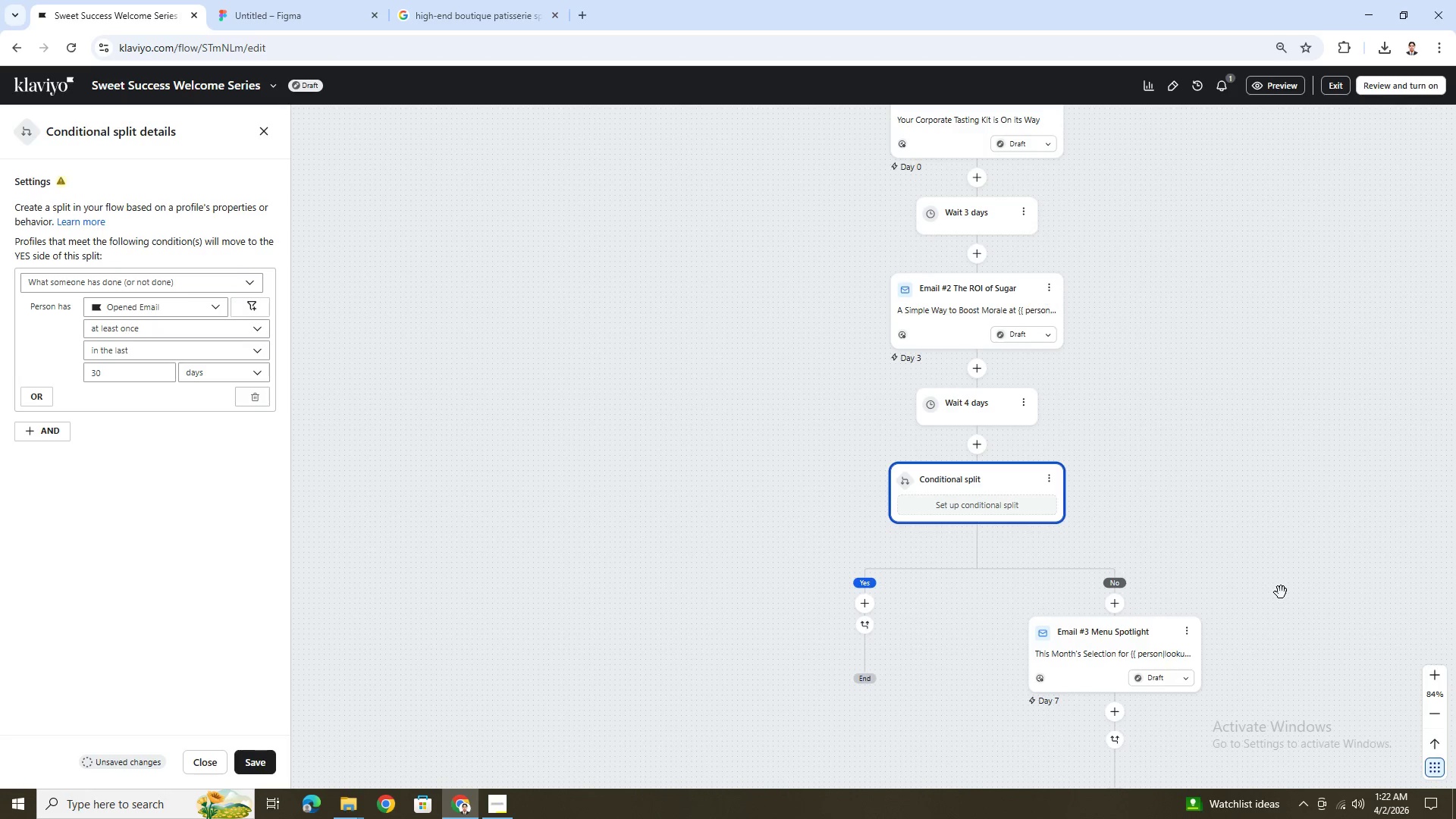 
scroll: coordinate [1278, 588], scroll_direction: up, amount: 4.0
 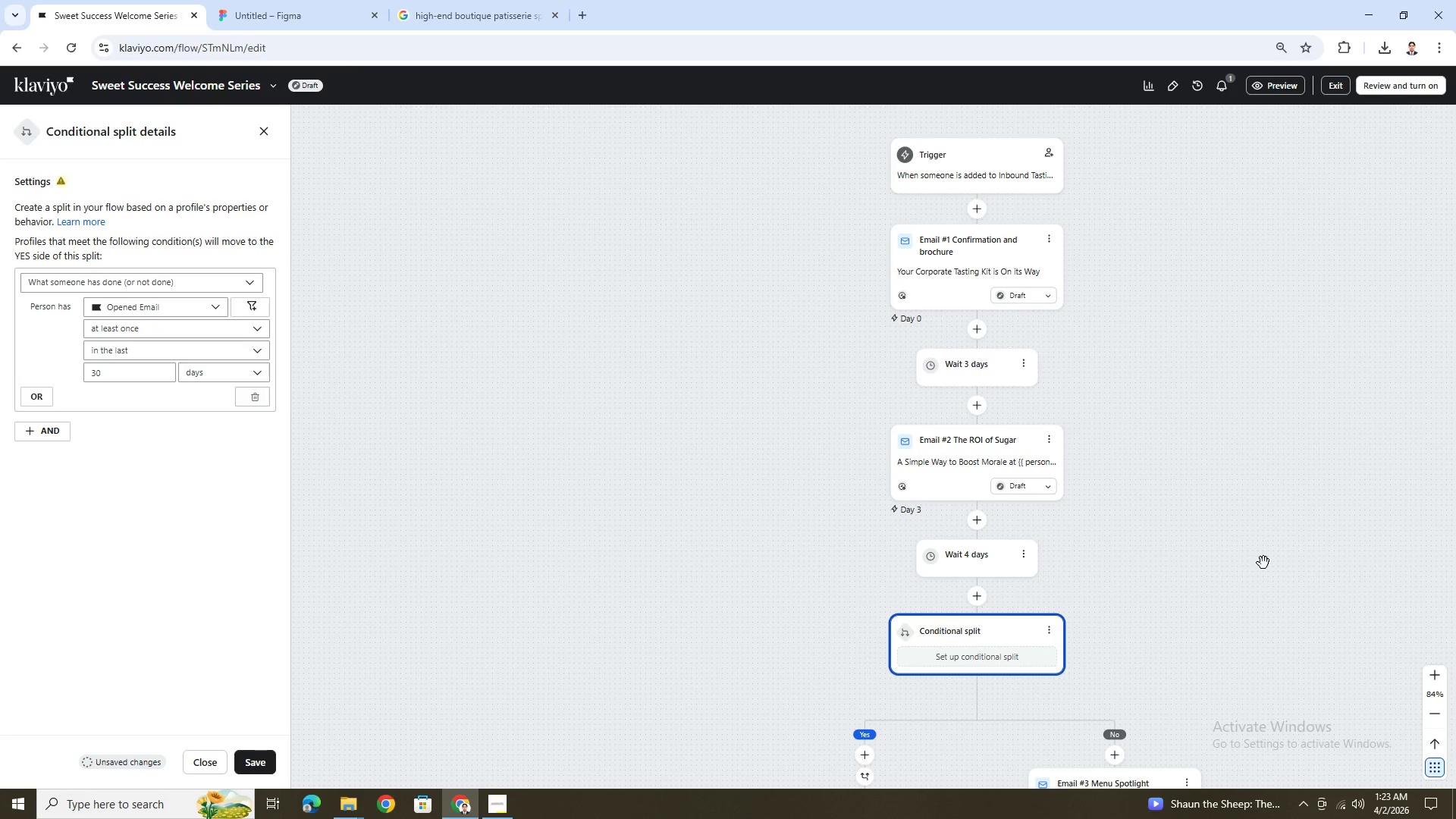 
wait(28.45)
 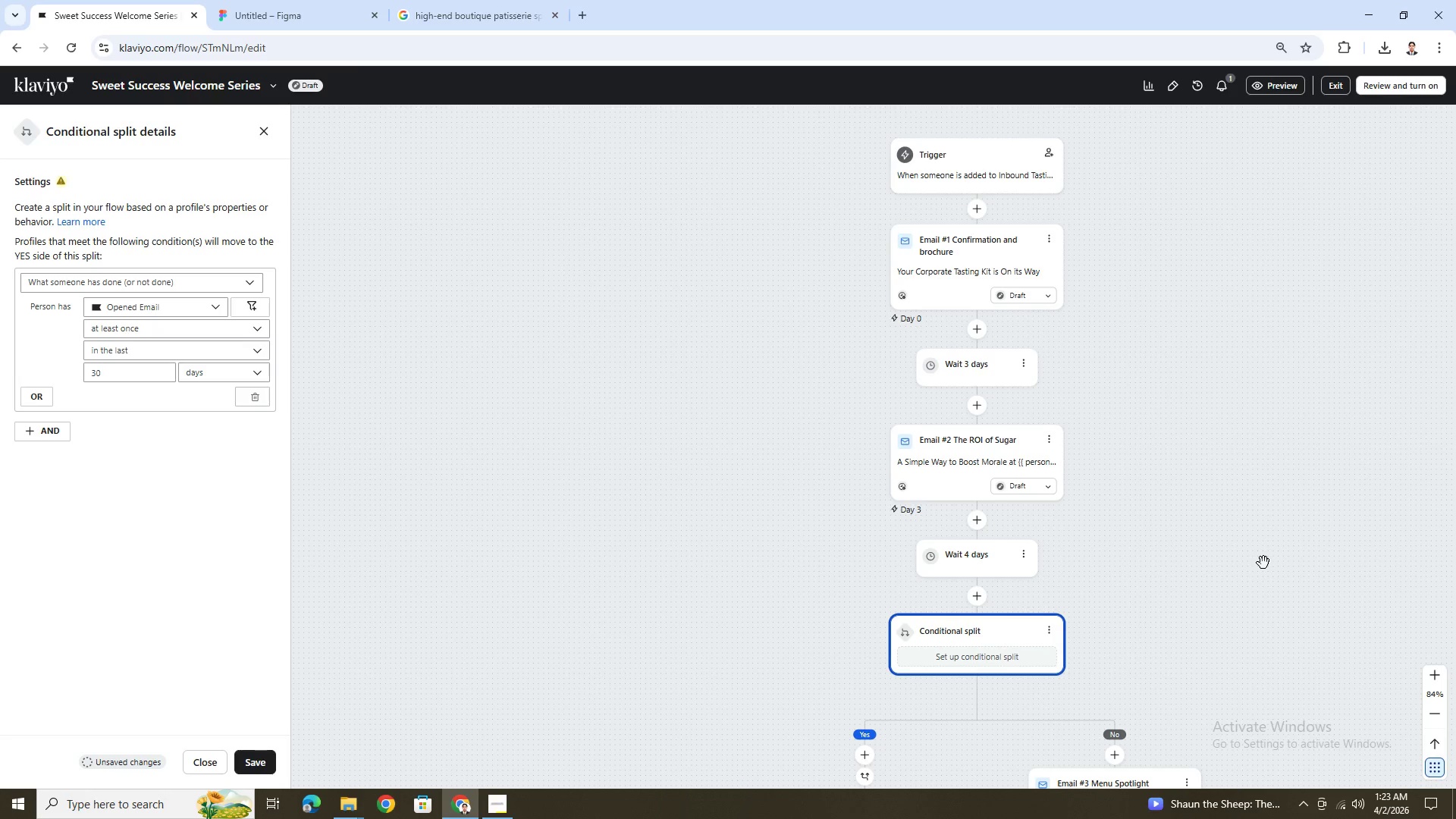 
scroll: coordinate [1150, 579], scroll_direction: down, amount: 6.0
 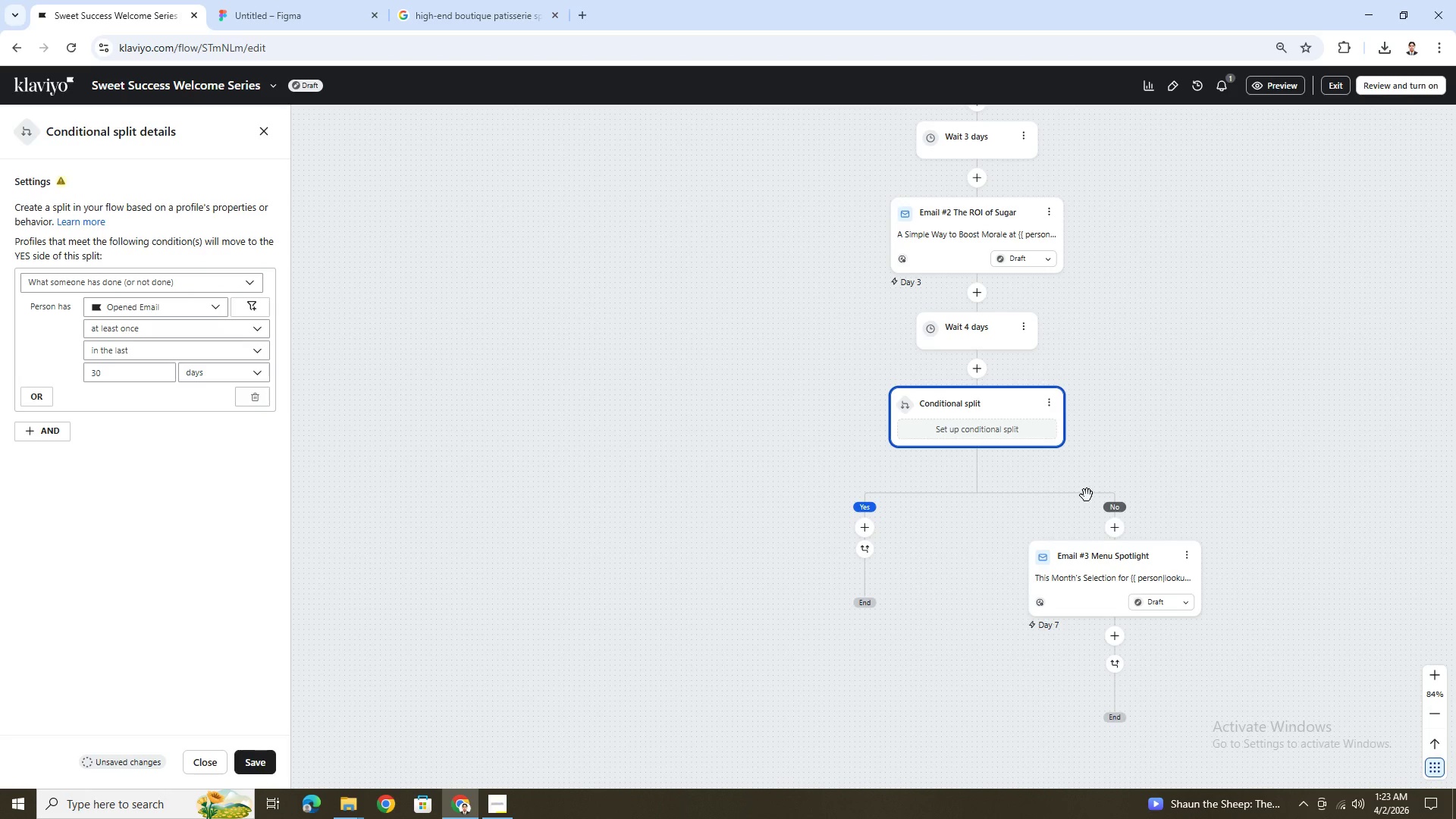 
left_click([1050, 399])
 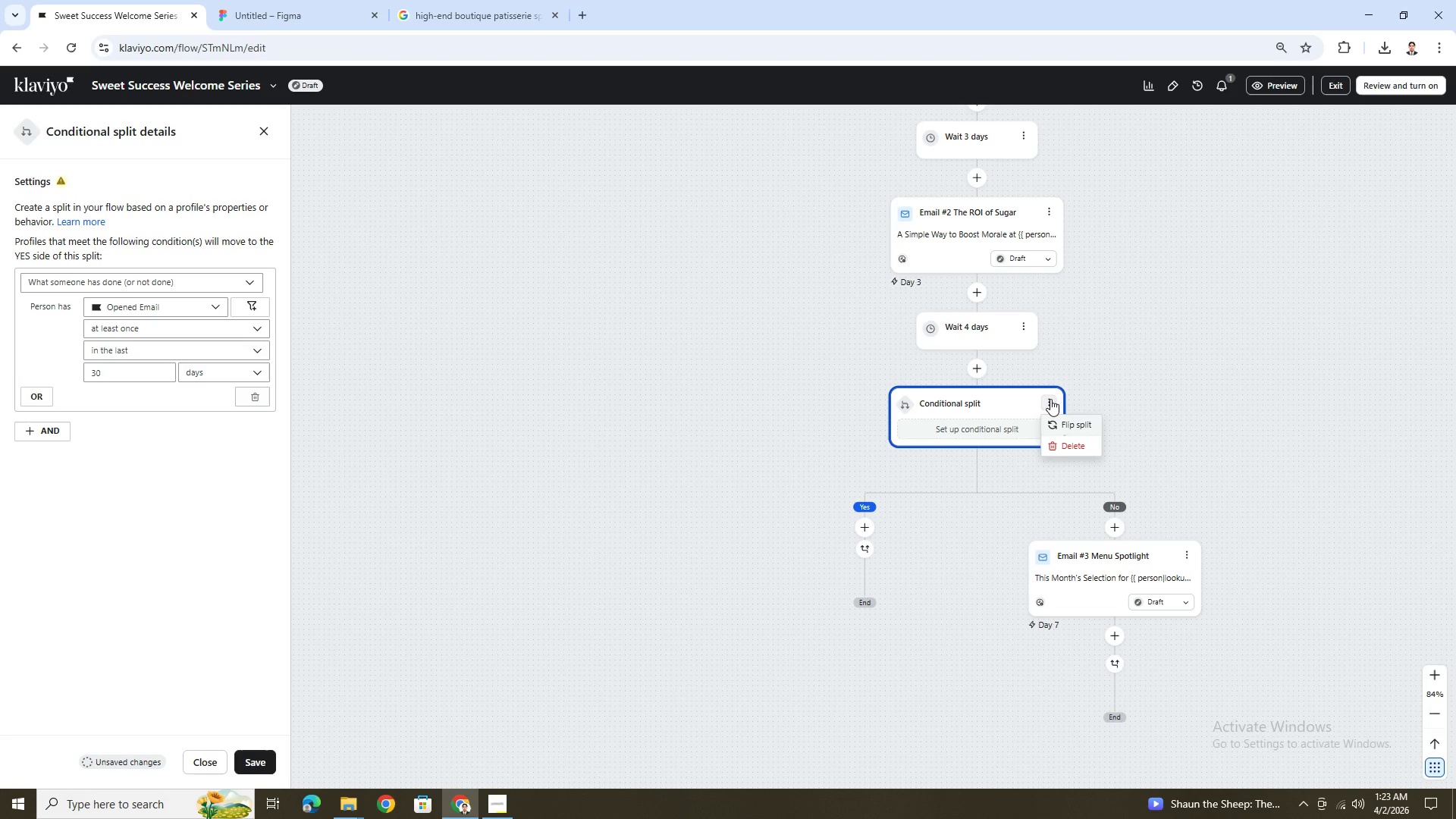 
left_click([1050, 399])
 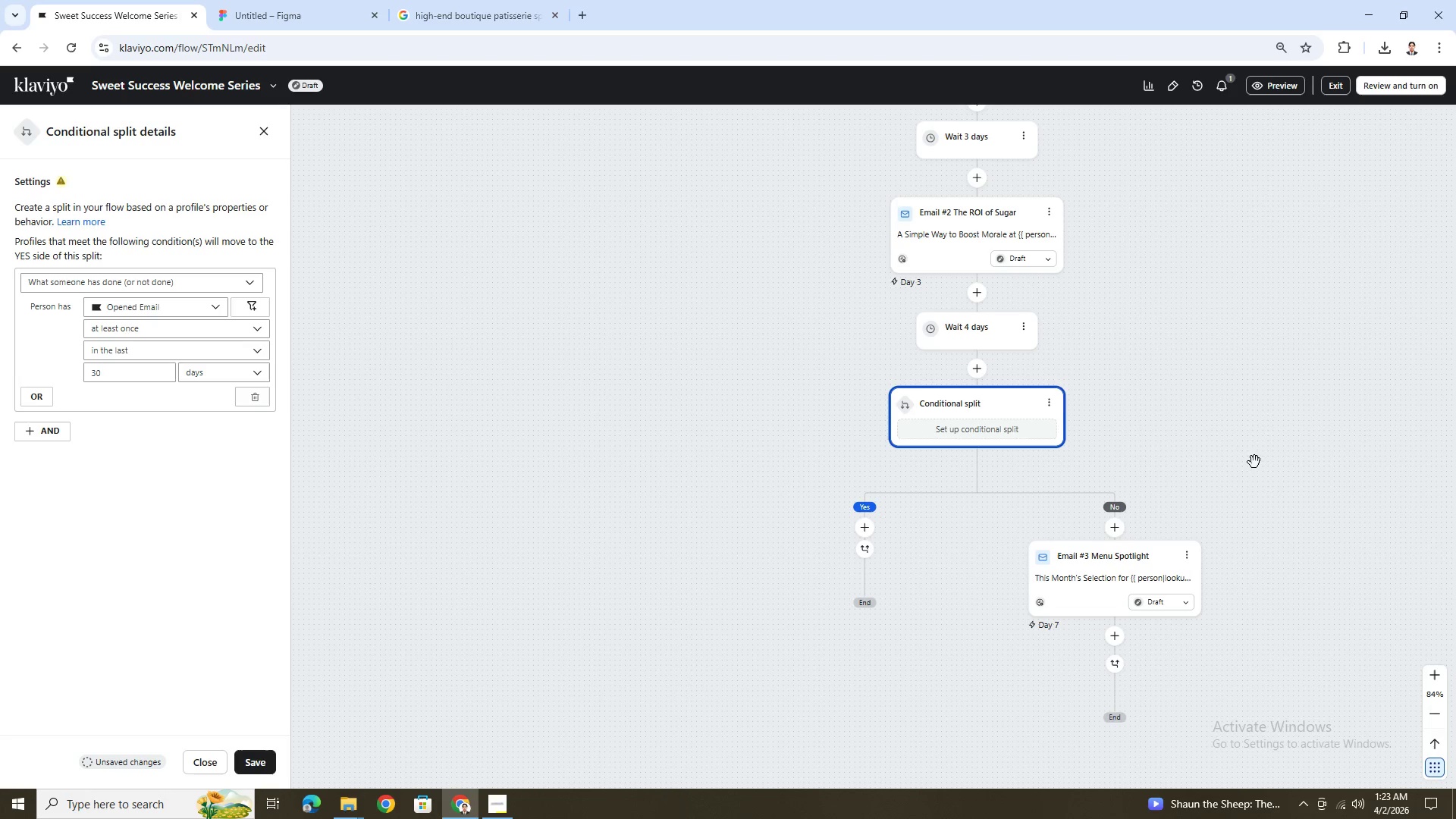 
scroll: coordinate [1260, 441], scroll_direction: down, amount: 2.0
 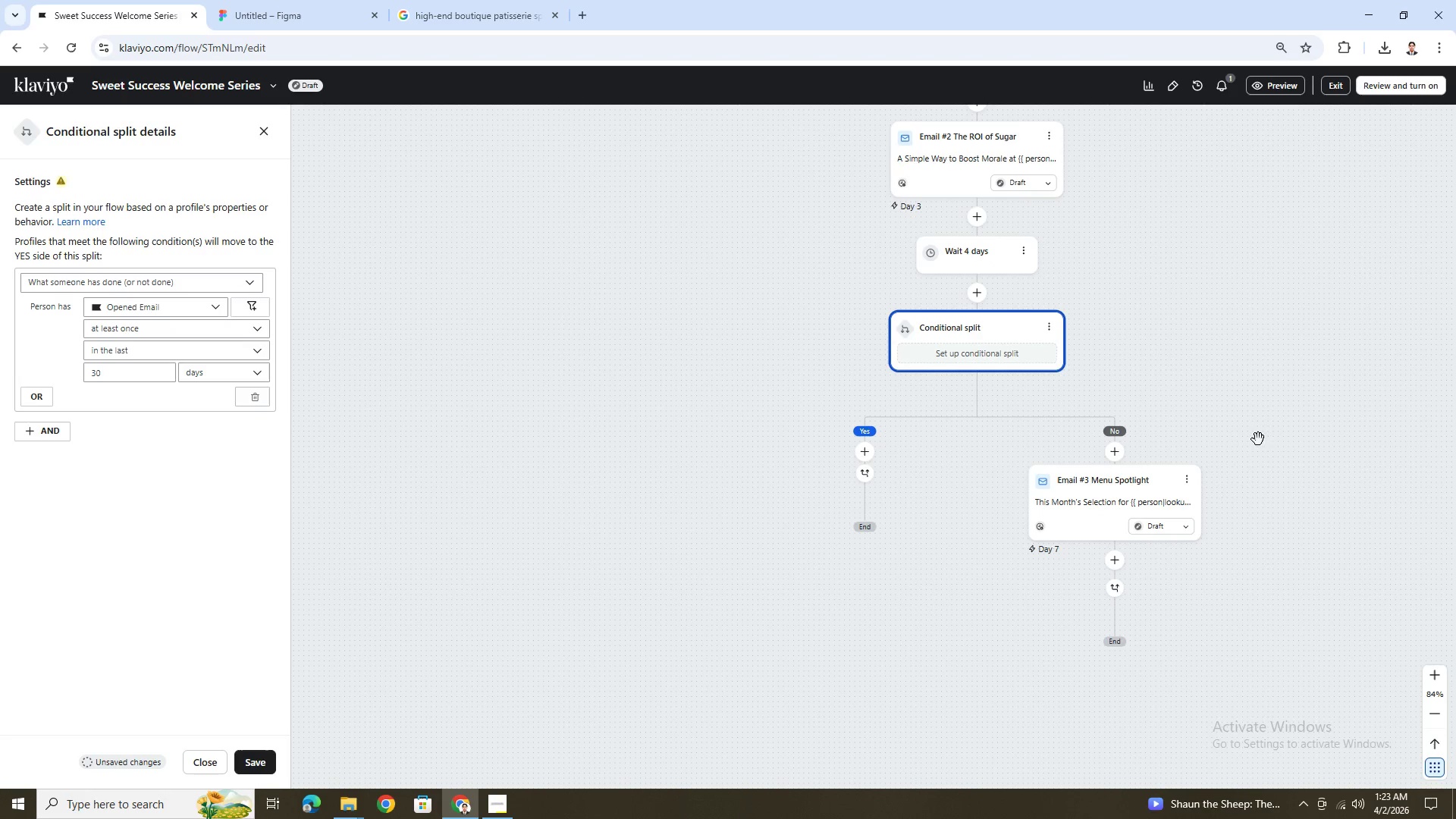 
scroll: coordinate [1252, 436], scroll_direction: up, amount: 3.0
 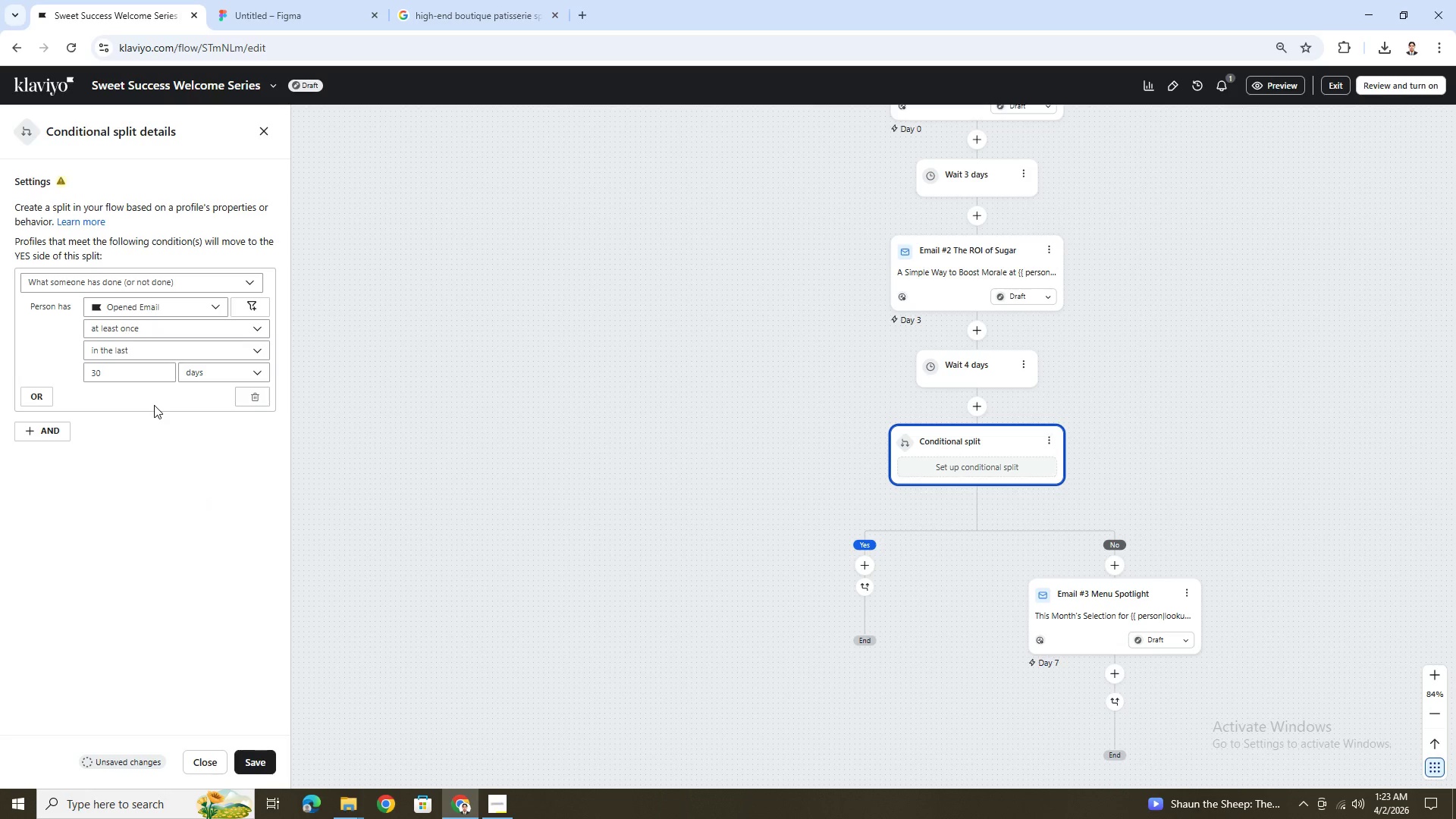 
wait(16.18)
 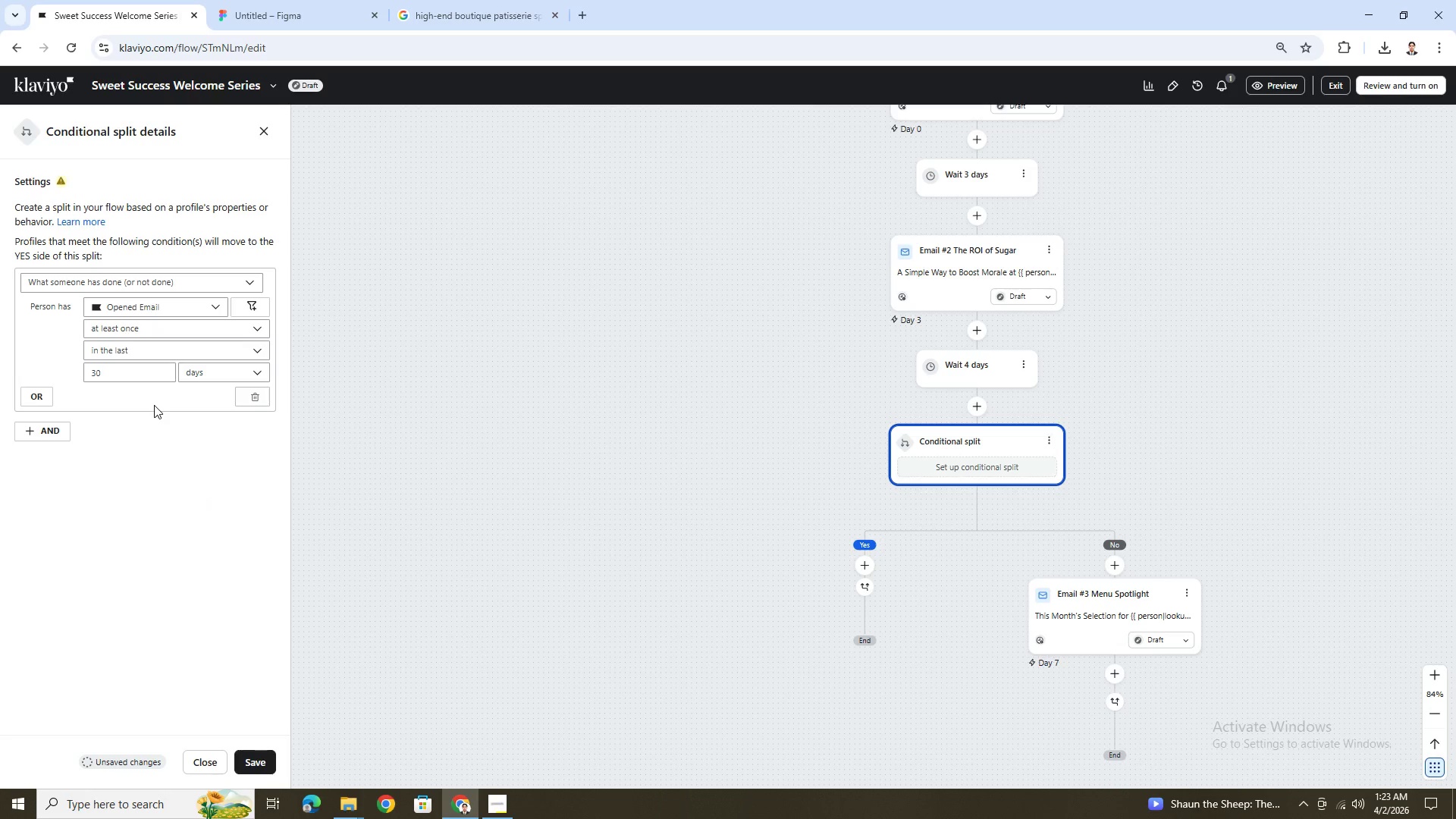 
scroll: coordinate [154, 405], scroll_direction: up, amount: 1.0
 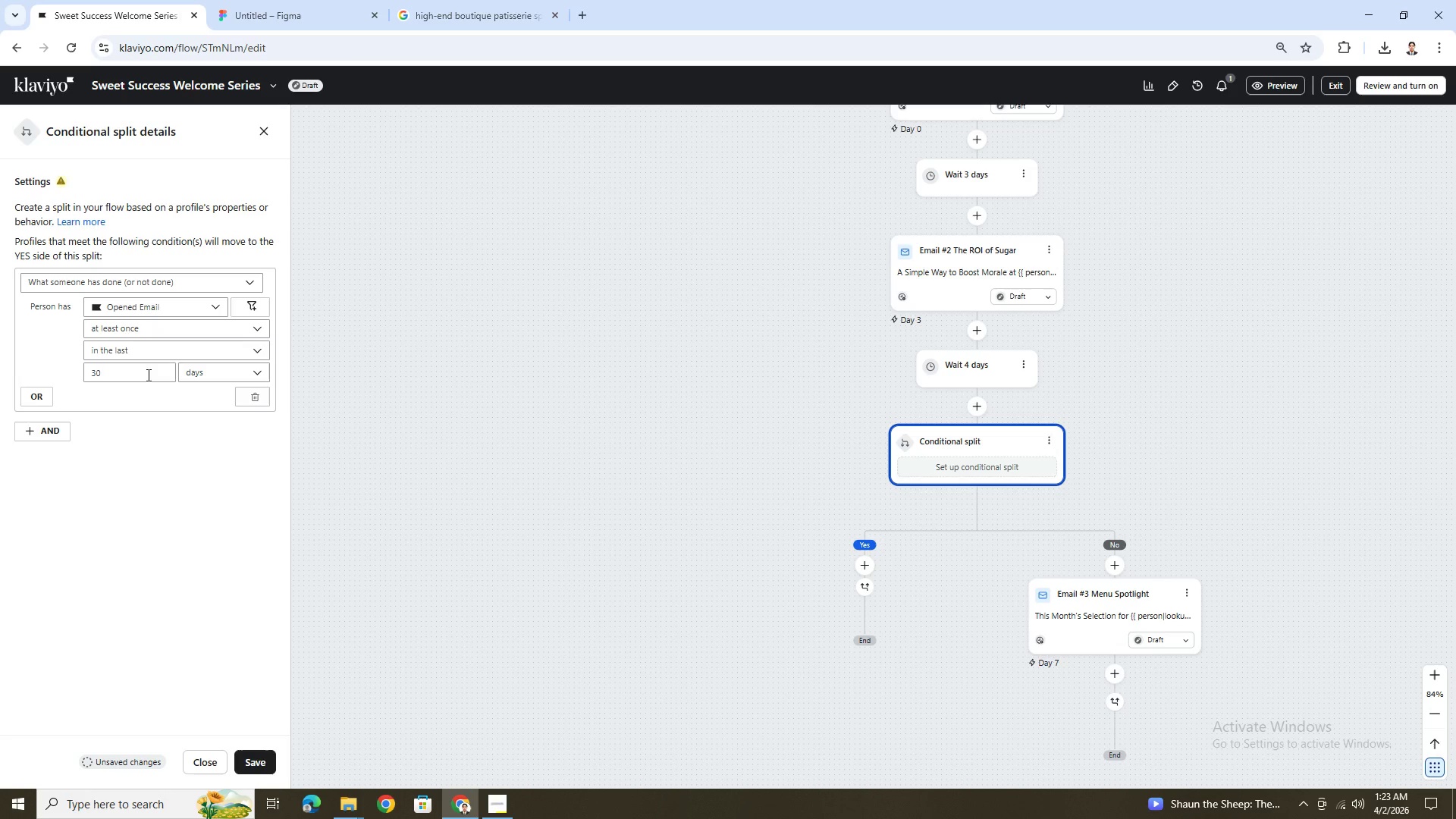 
double_click([147, 375])
 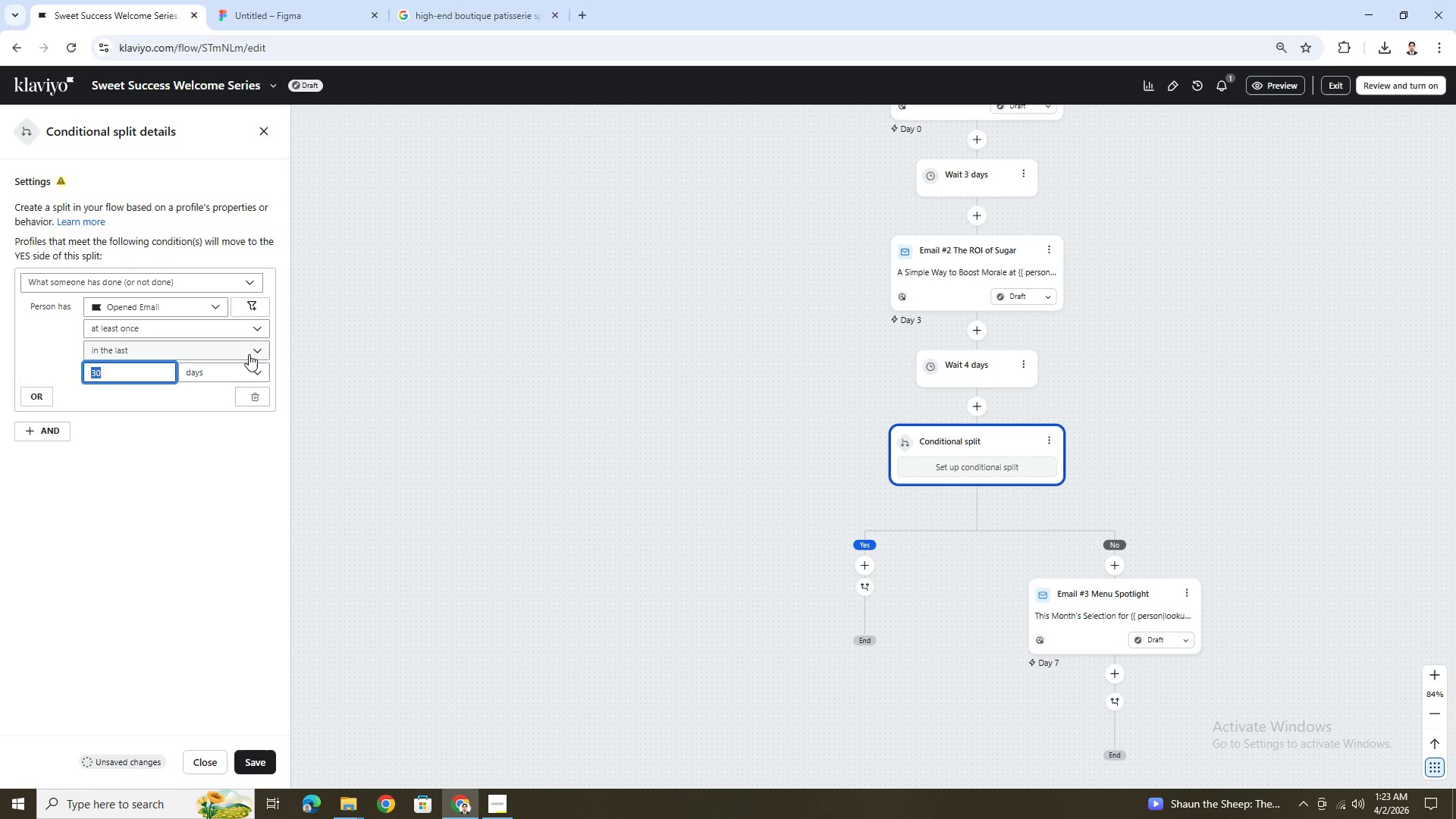 
left_click([249, 353])
 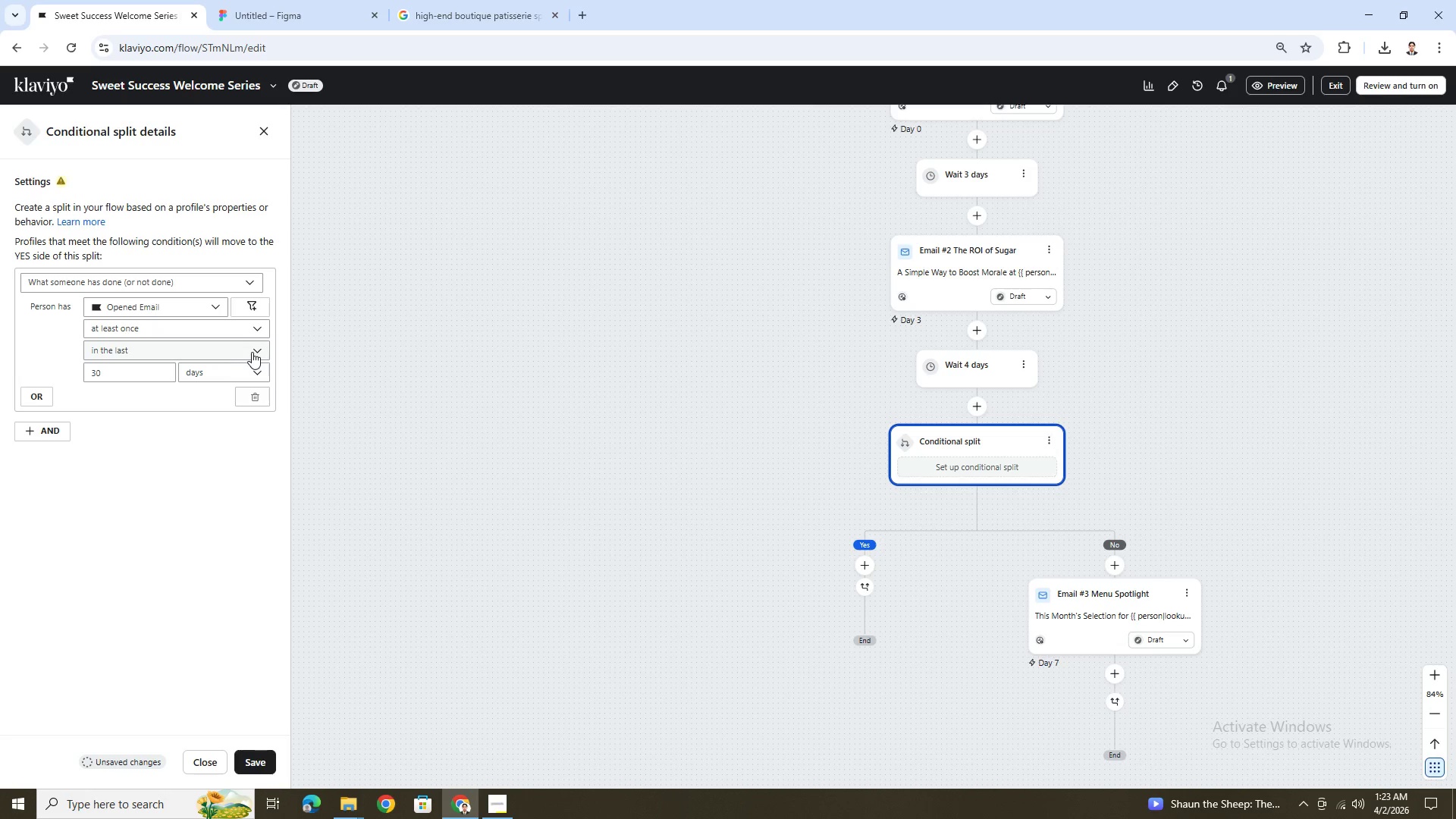 
left_click([257, 350])
 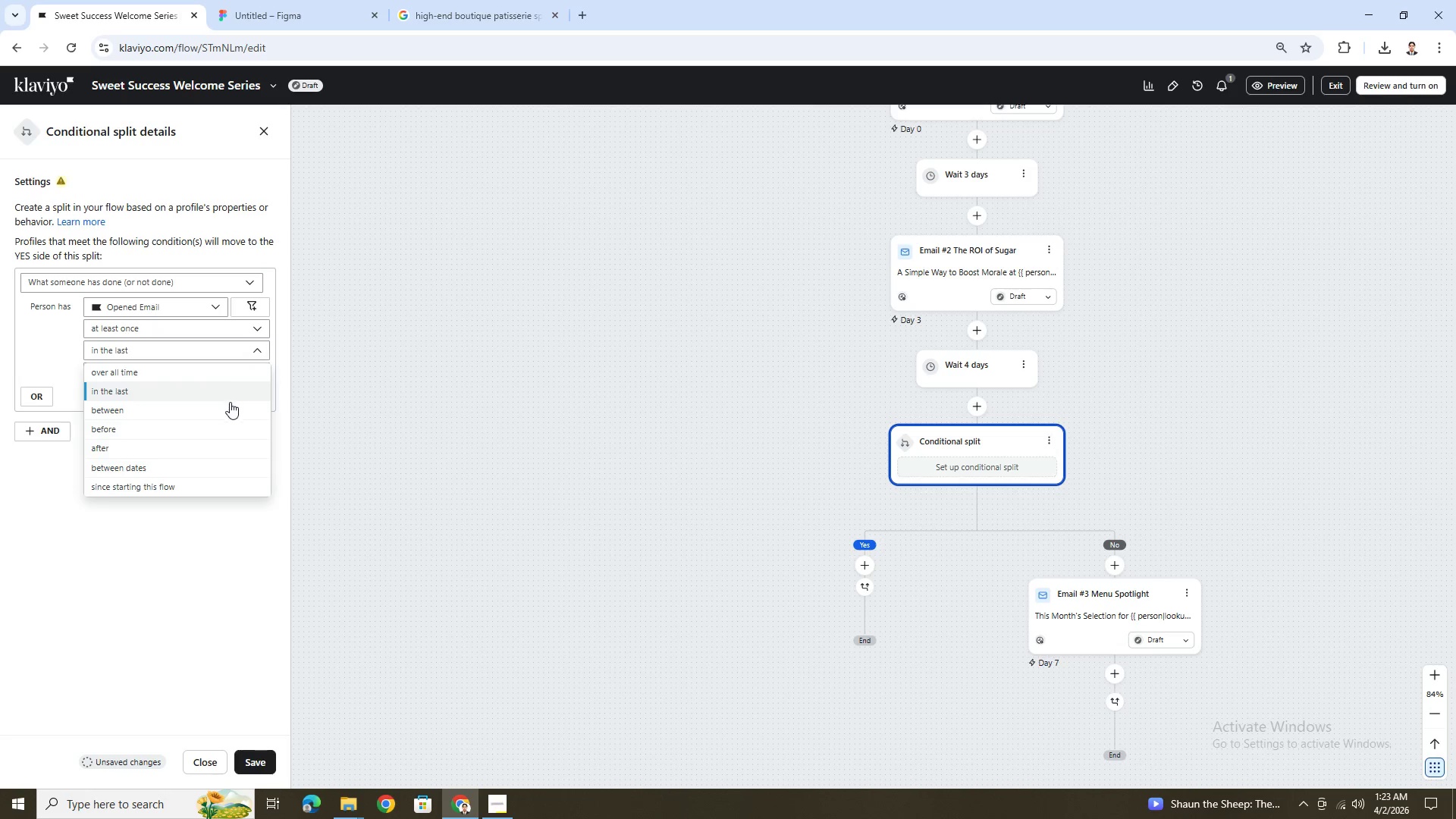 
wait(6.56)
 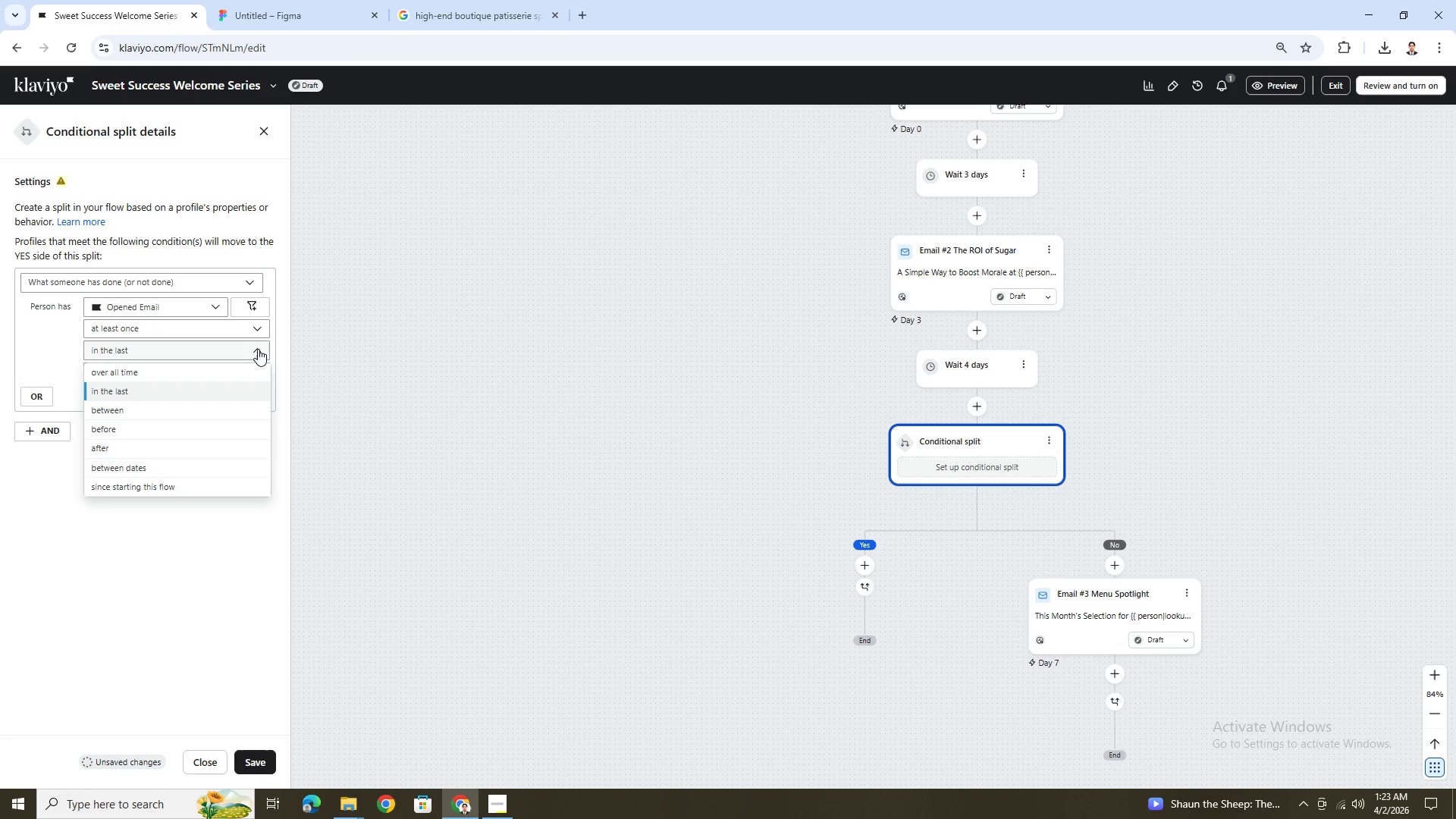 
left_click([222, 425])
 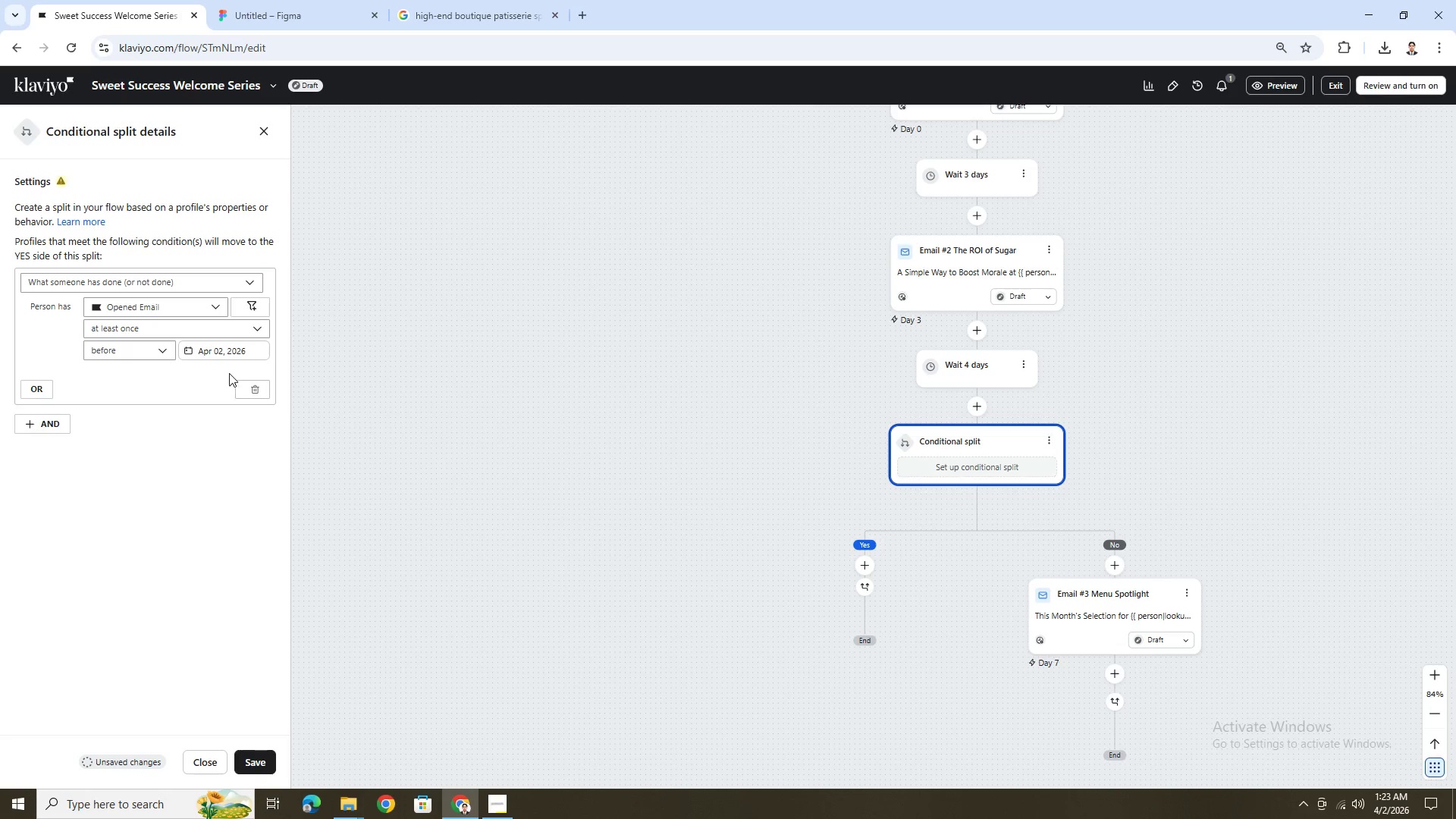 
left_click([241, 350])
 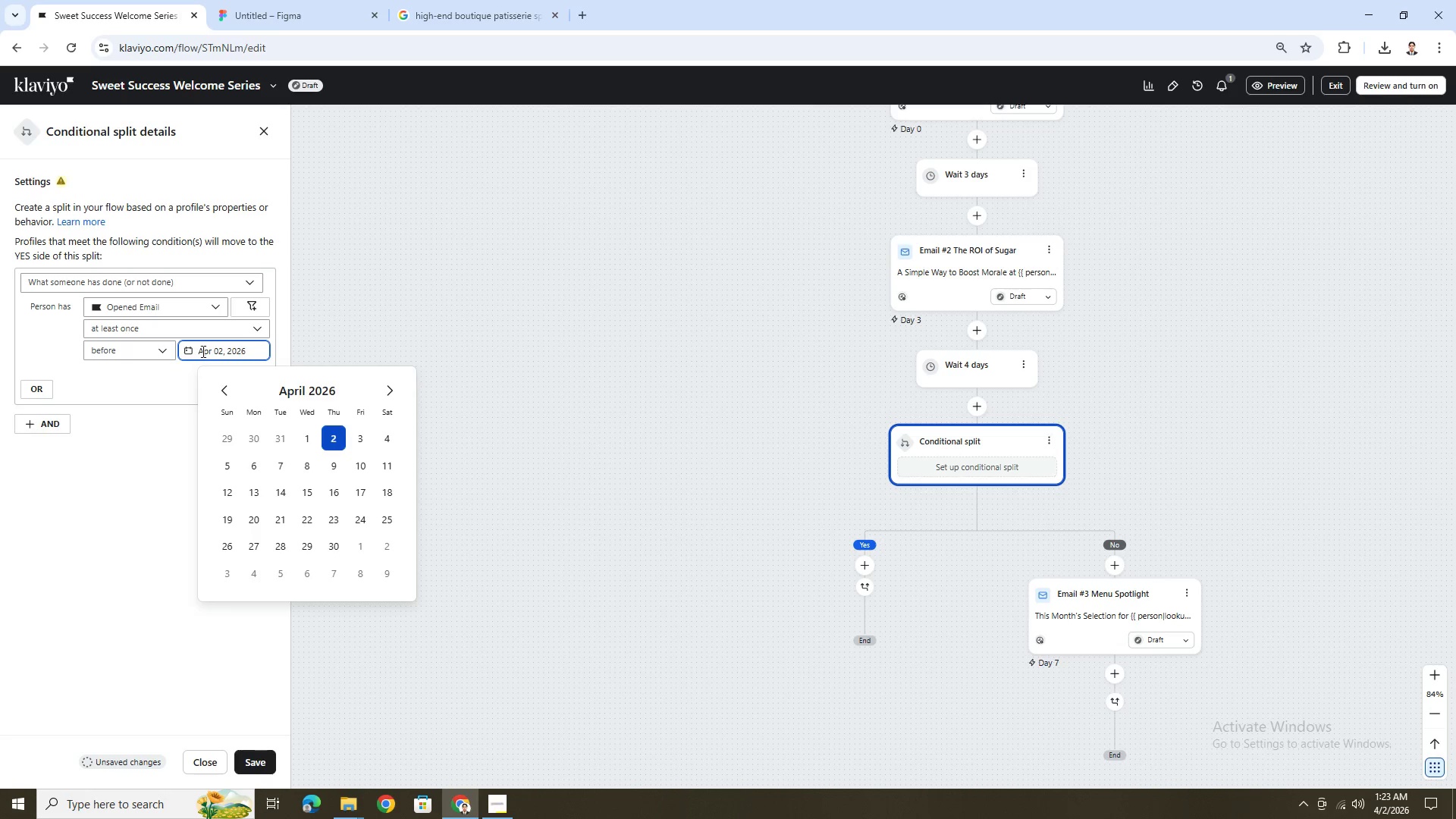 
left_click([151, 370])
 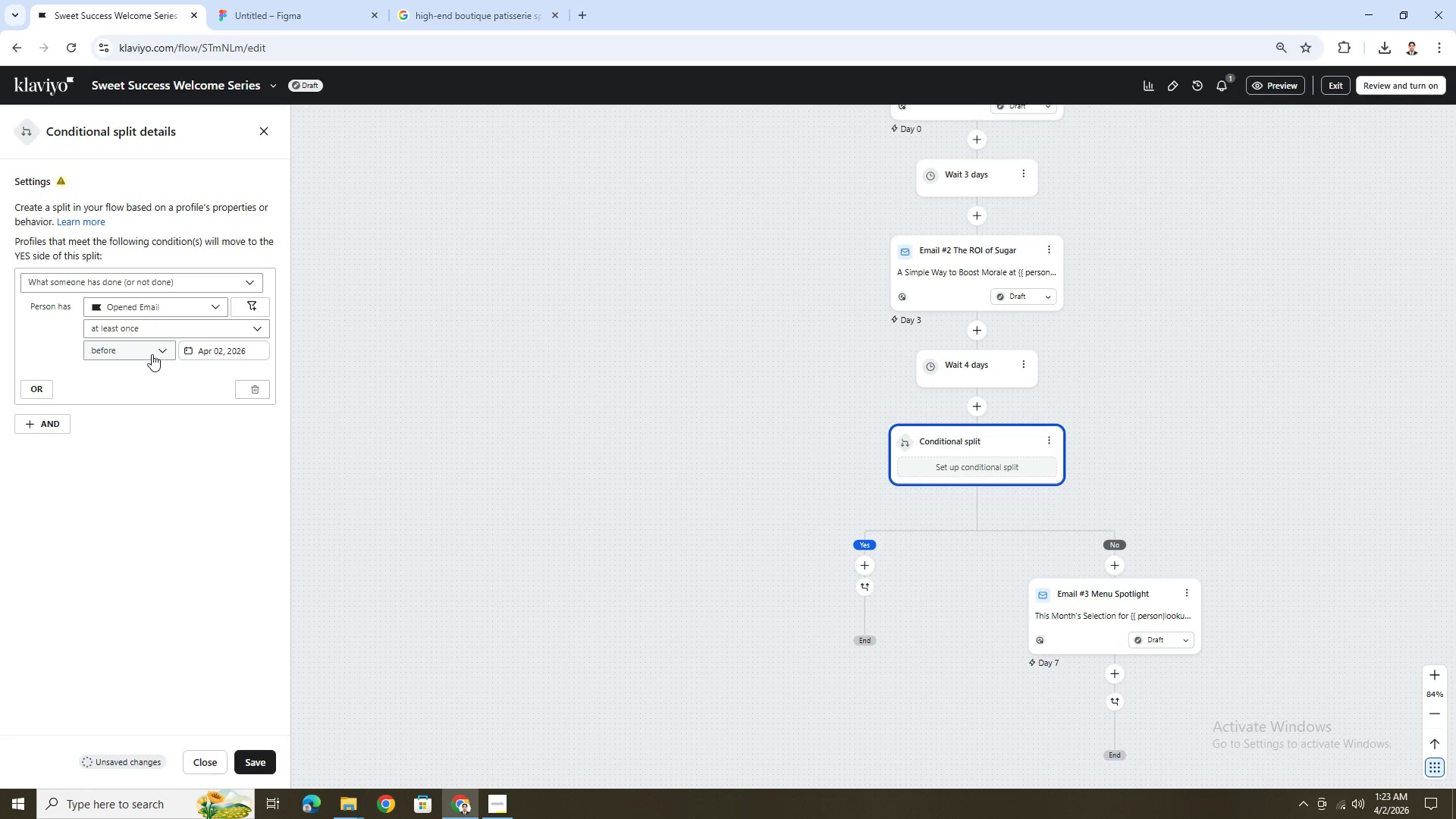 
left_click([155, 352])
 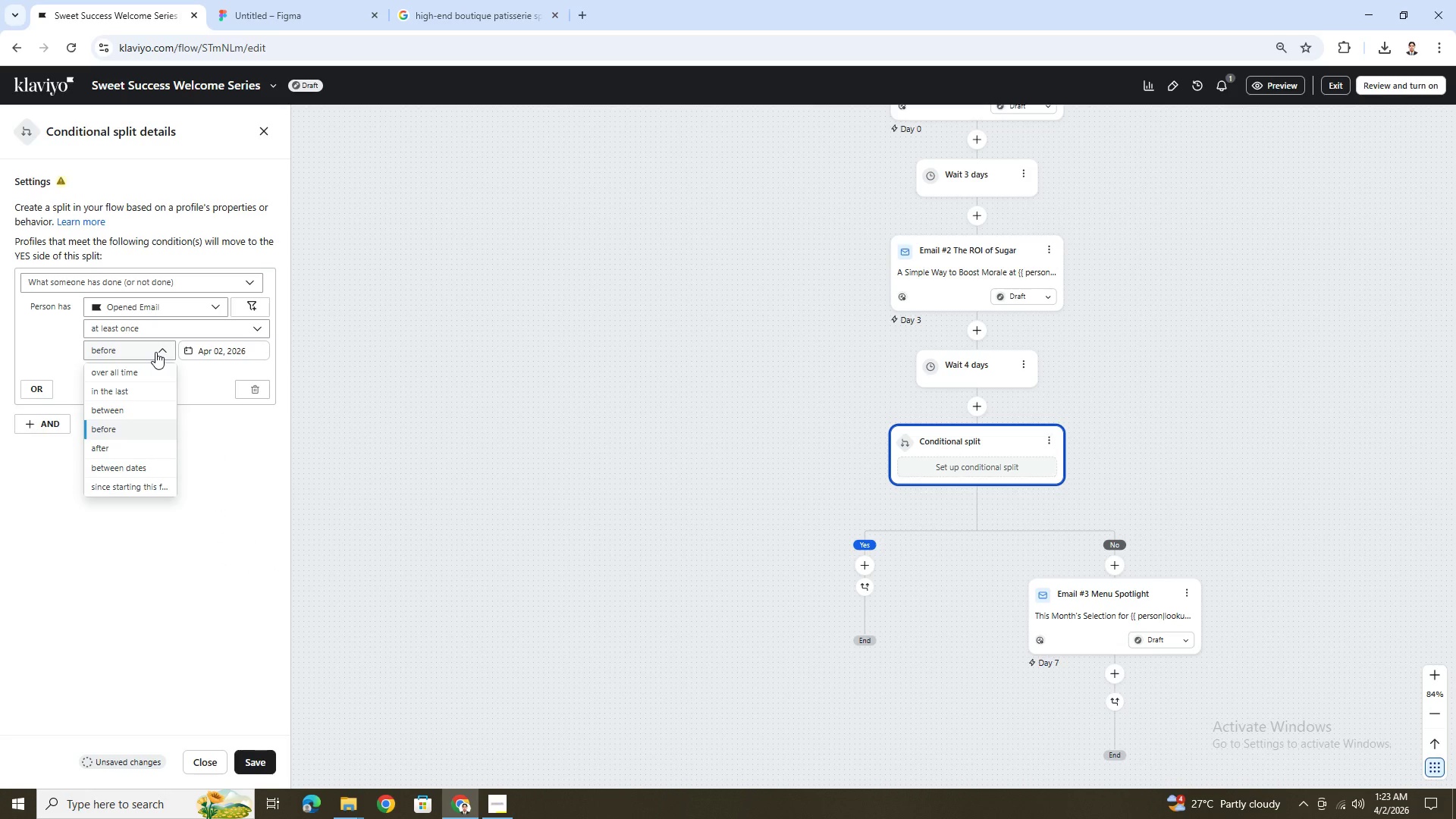 
wait(7.36)
 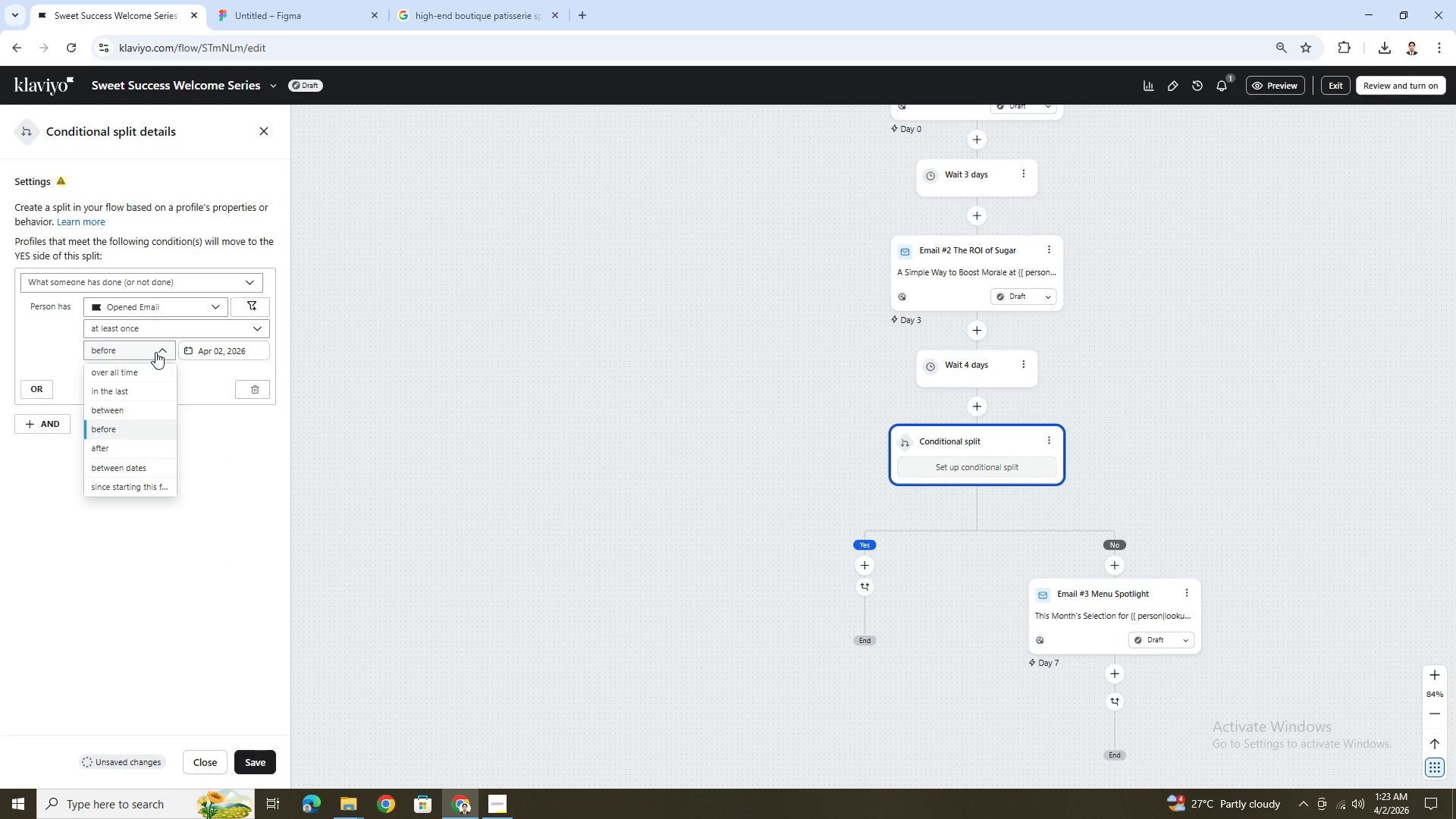 
left_click([138, 485])
 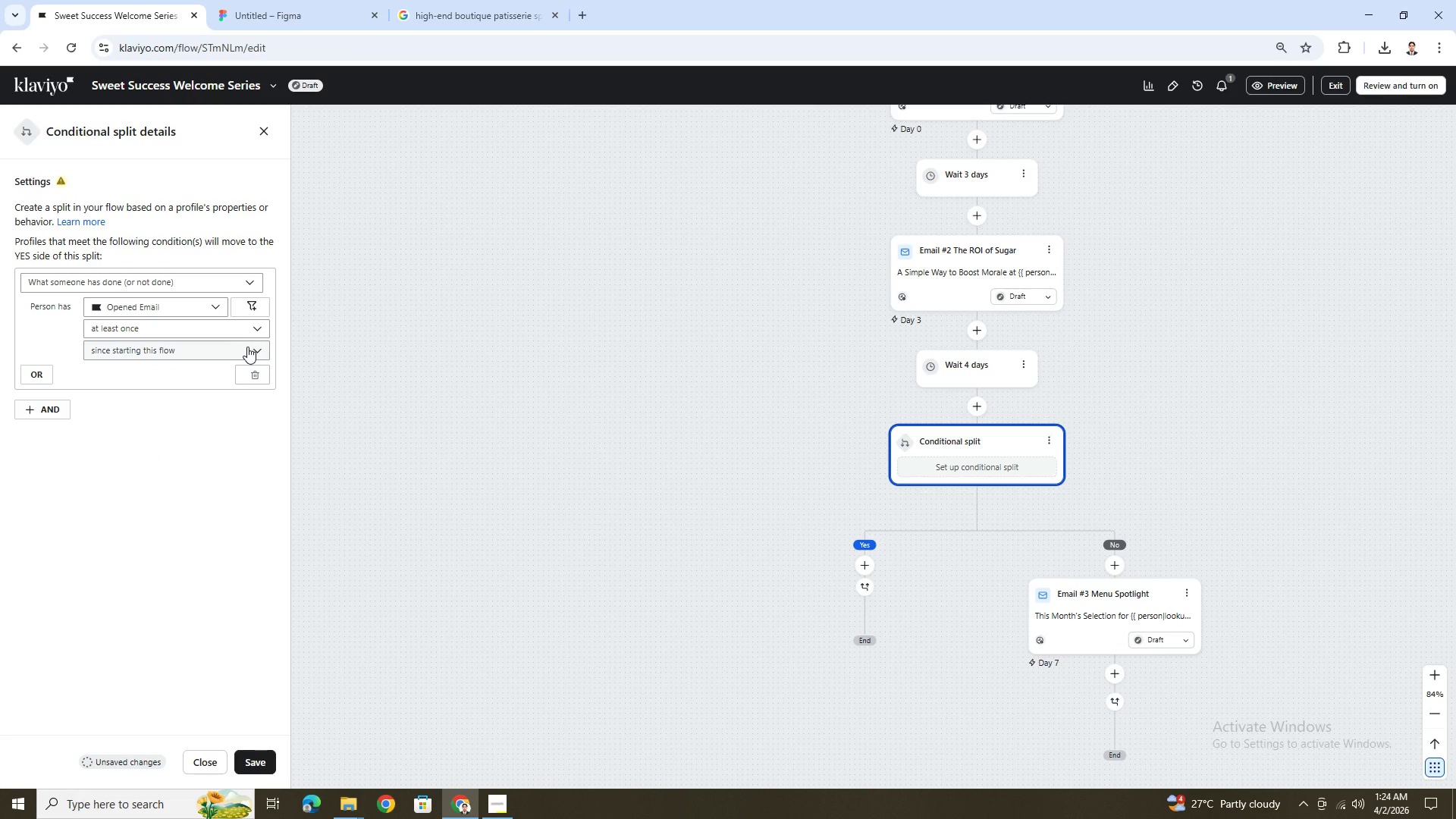 
left_click([260, 330])
 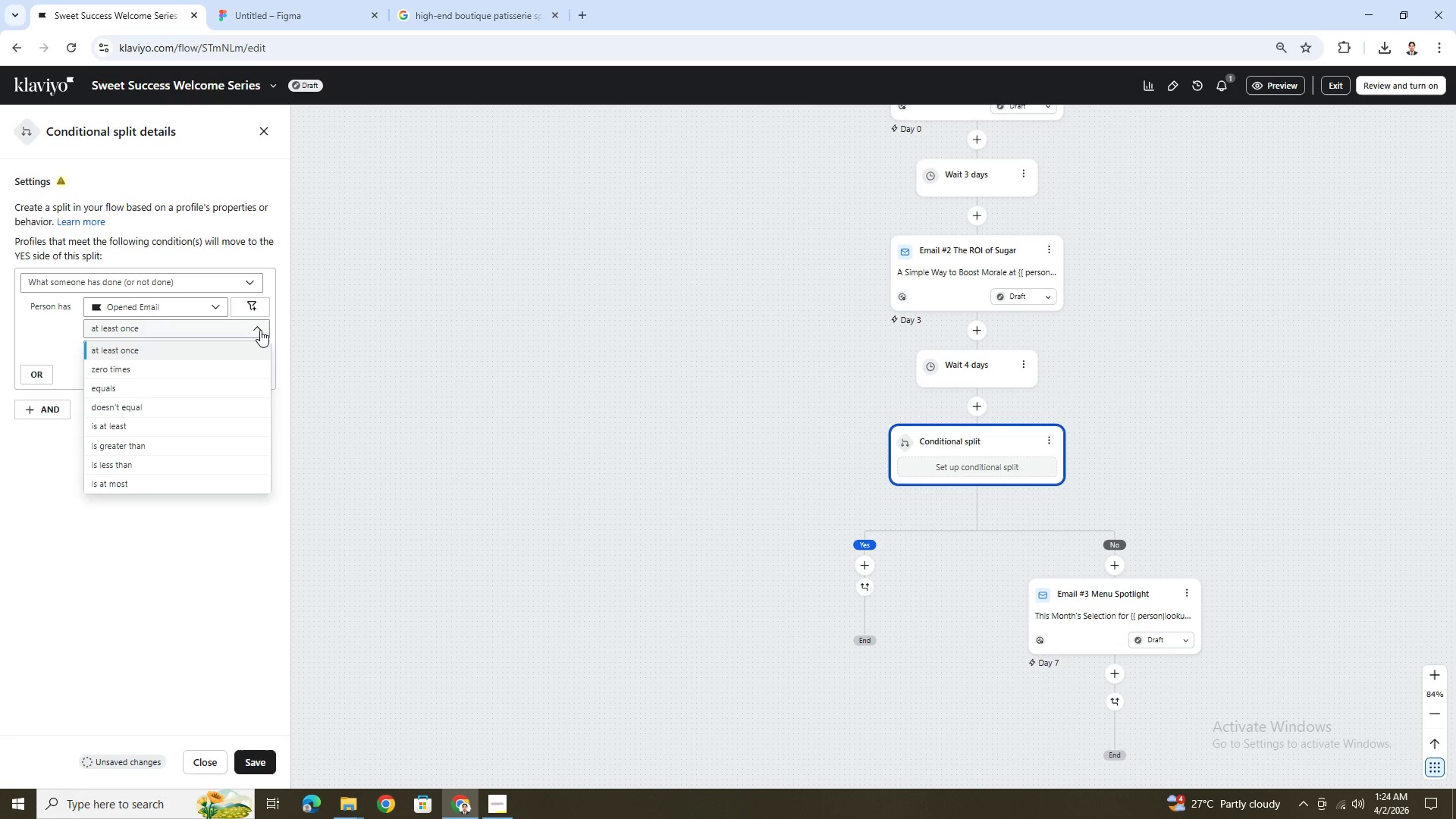 
left_click([260, 330])
 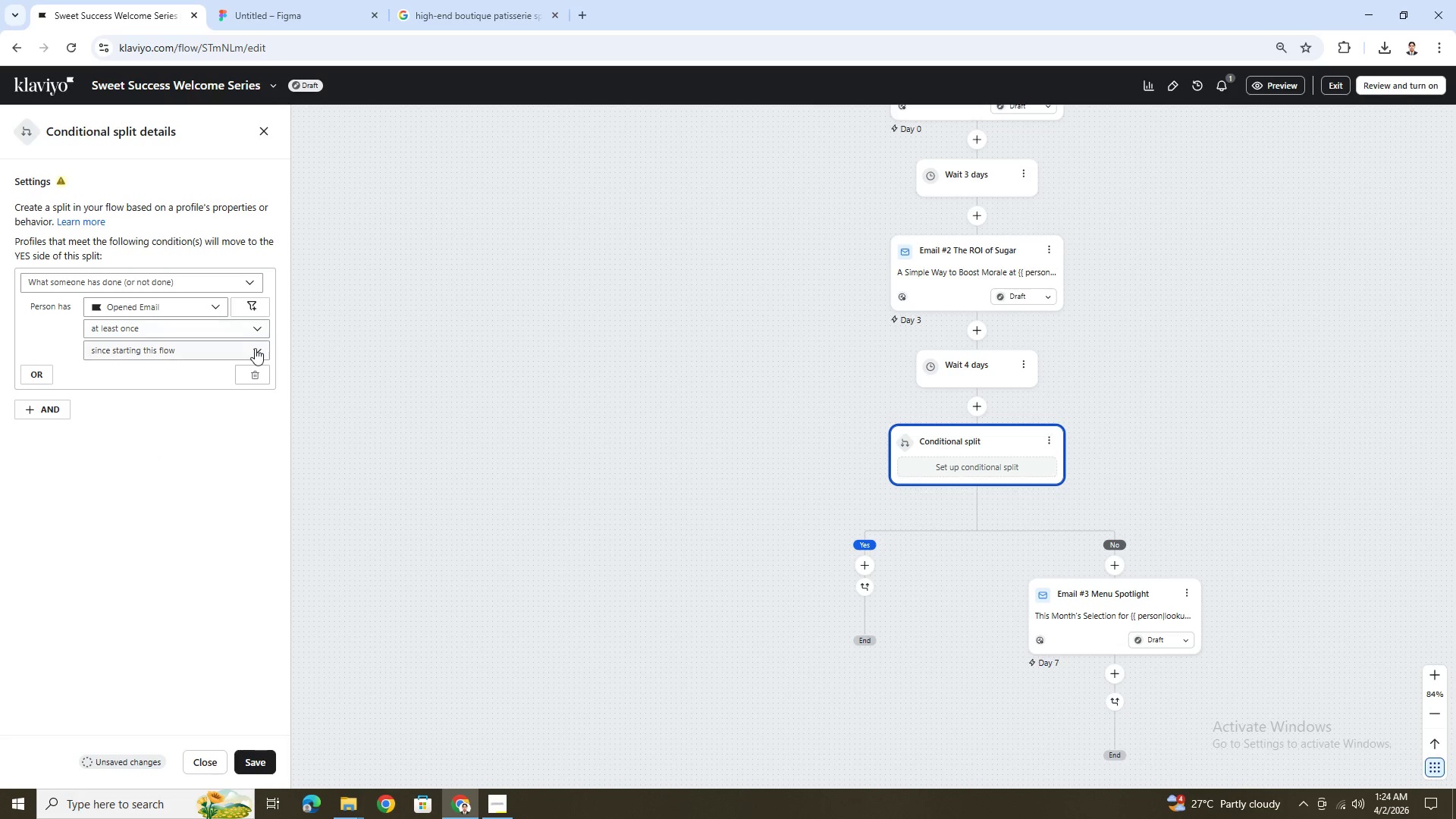 
left_click([260, 351])
 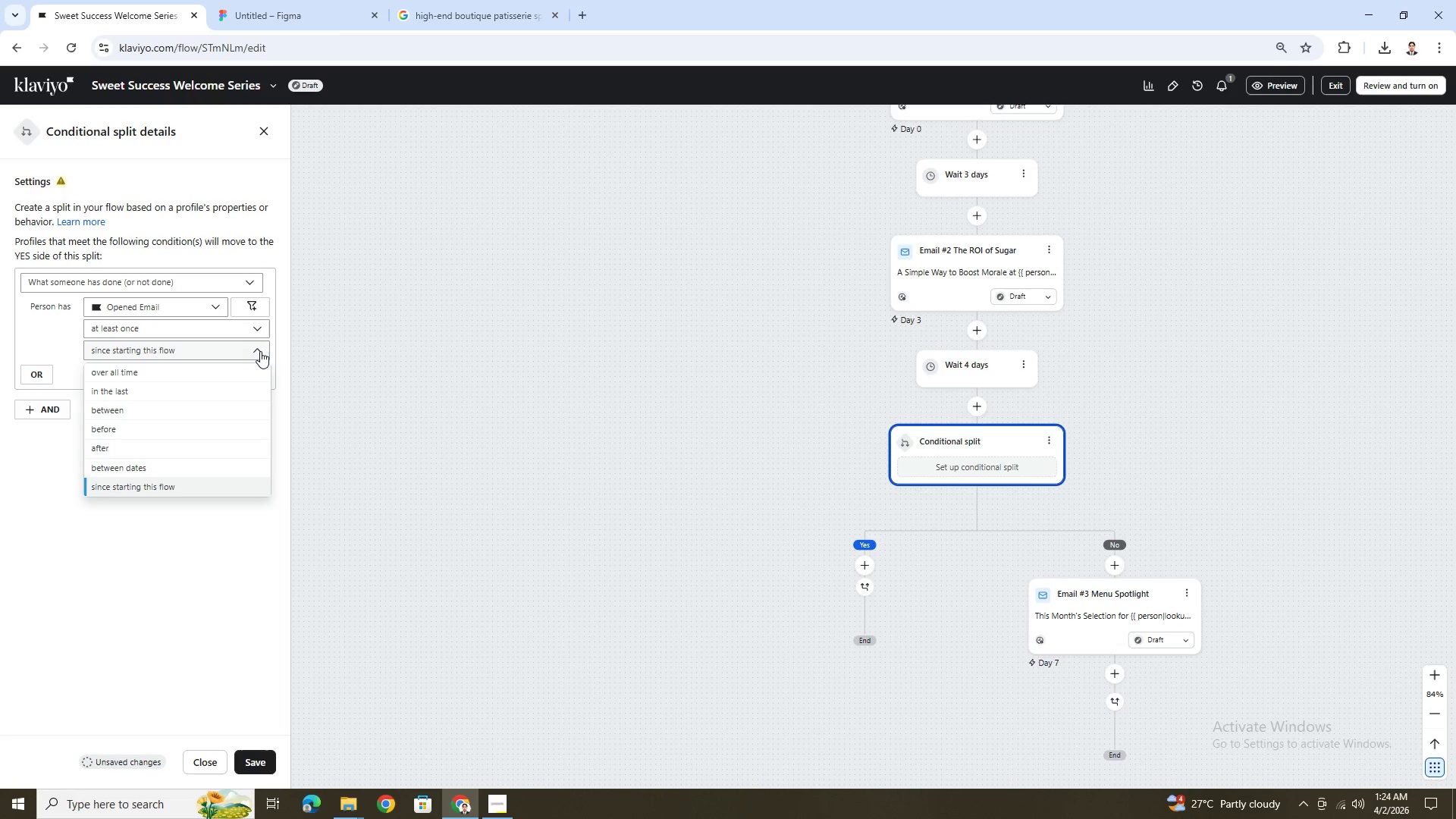 
scroll: coordinate [199, 406], scroll_direction: up, amount: 1.0
 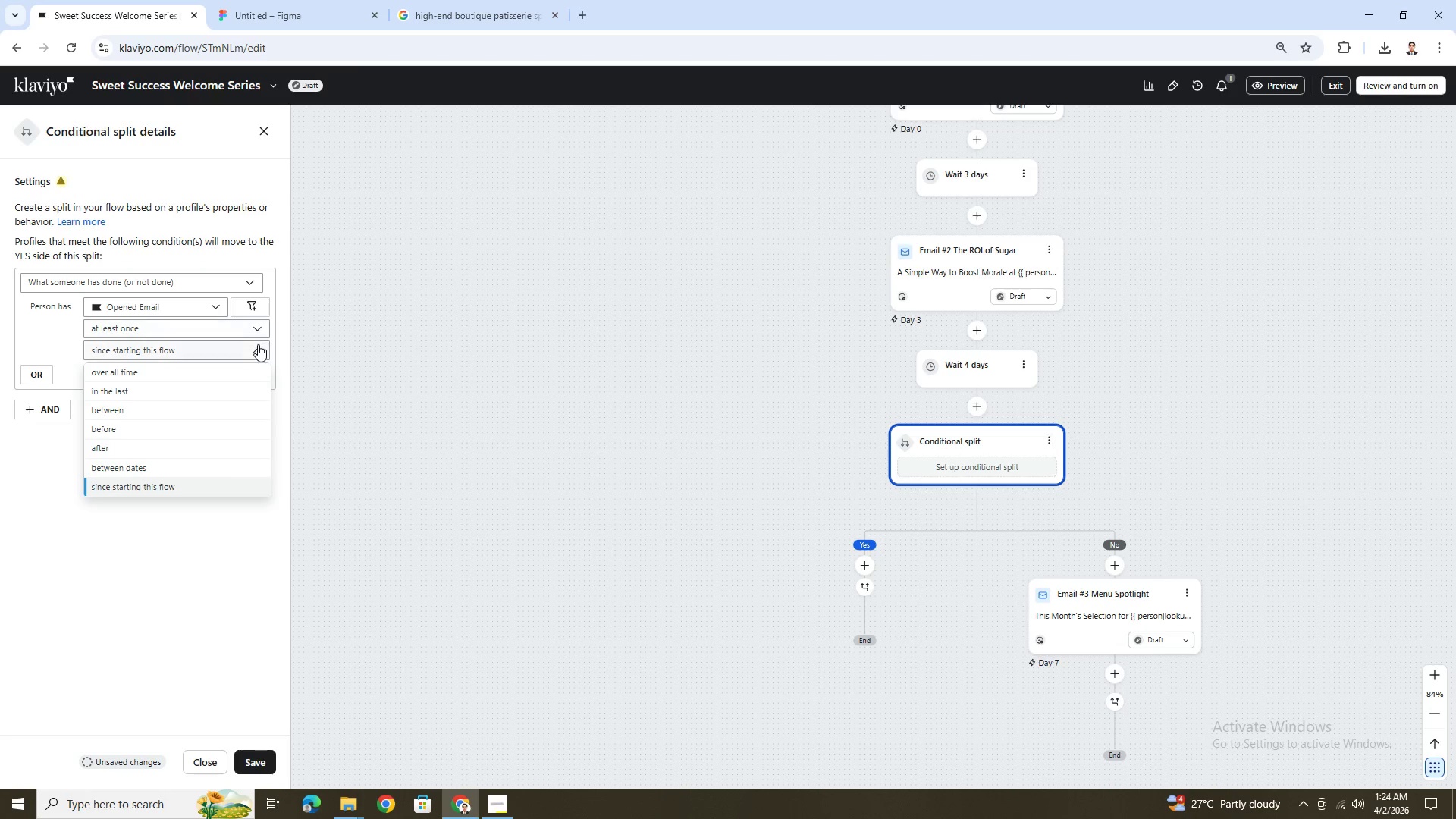 
left_click([257, 350])
 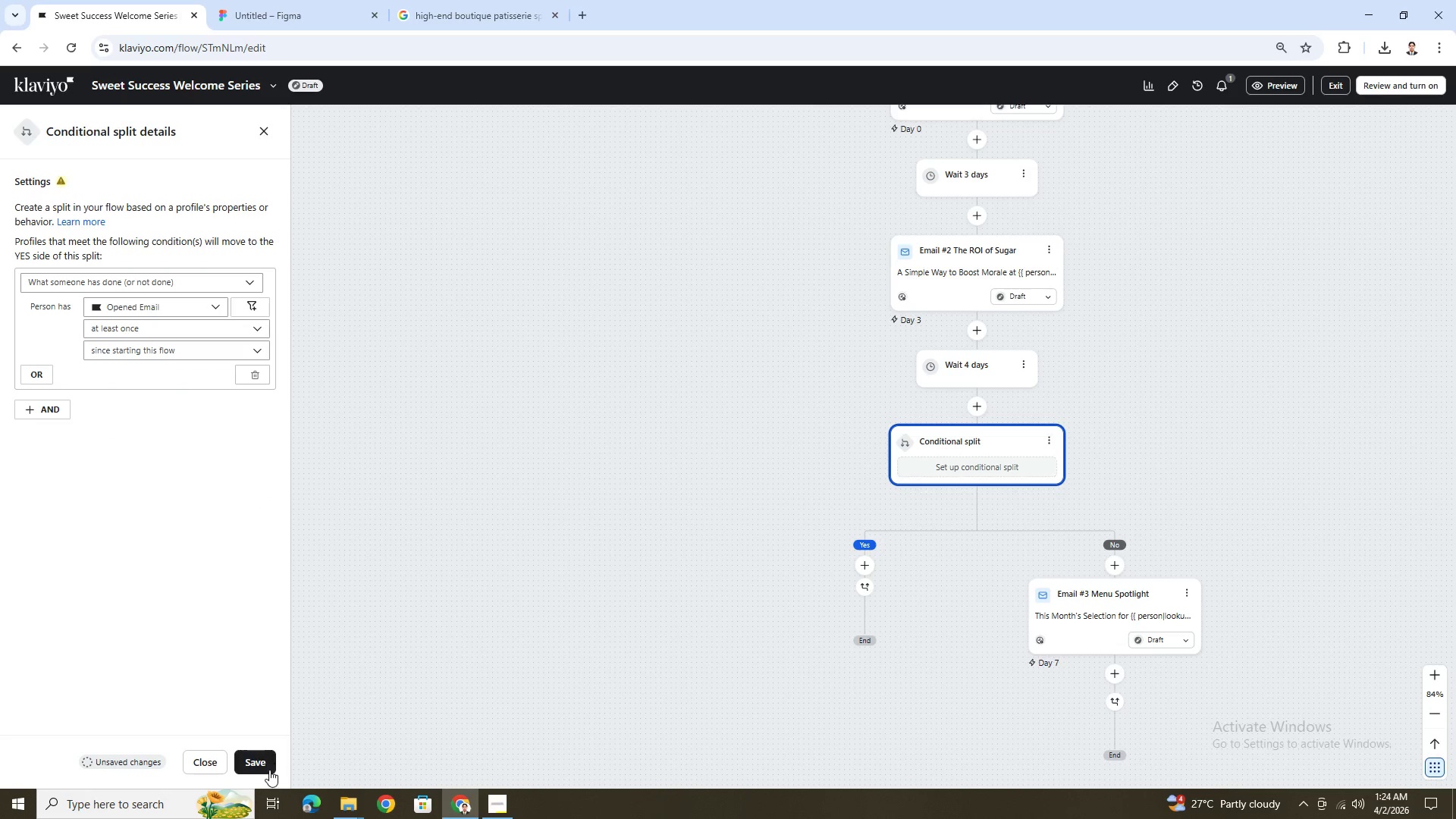 
left_click([261, 761])
 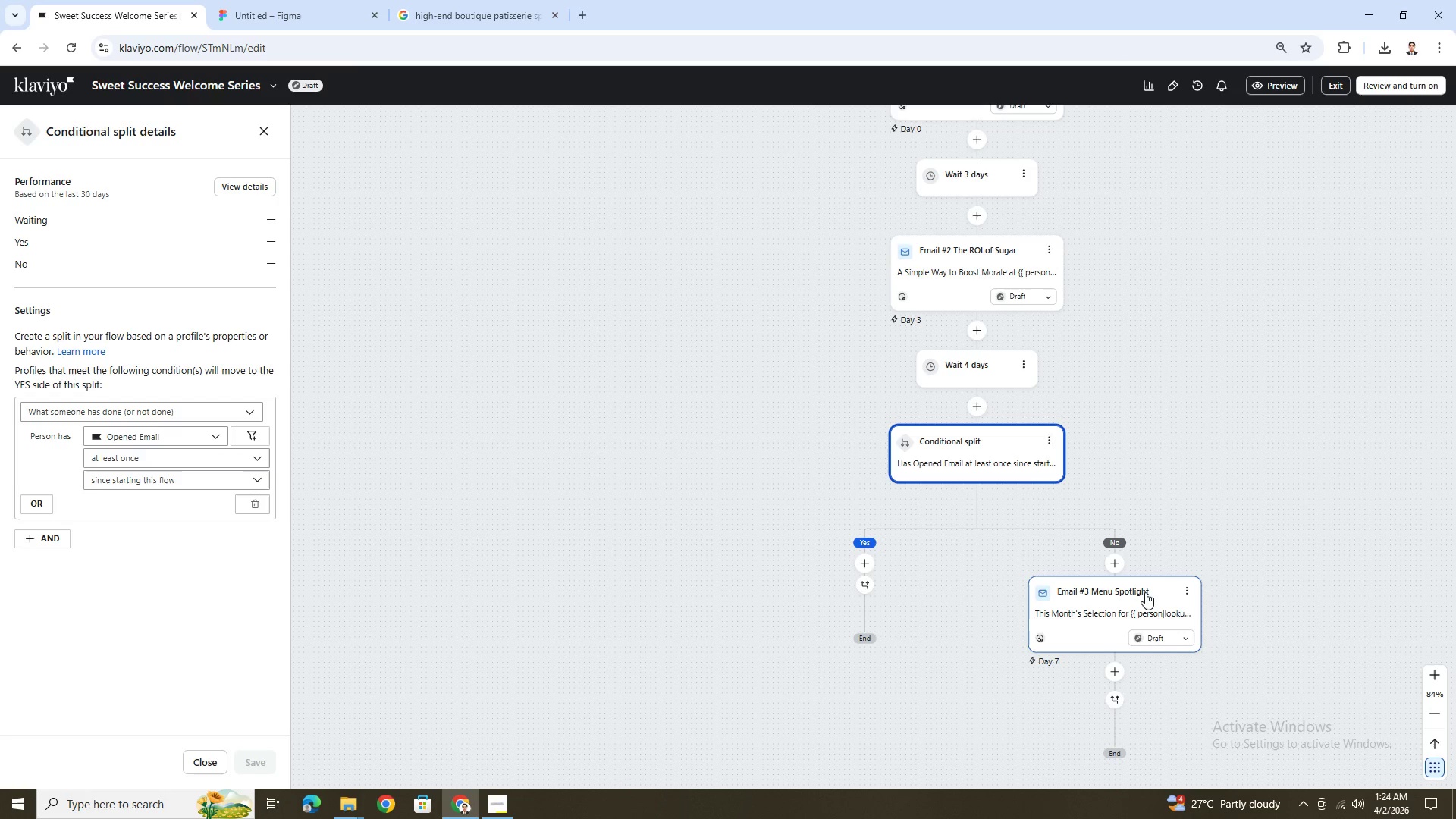 
wait(14.81)
 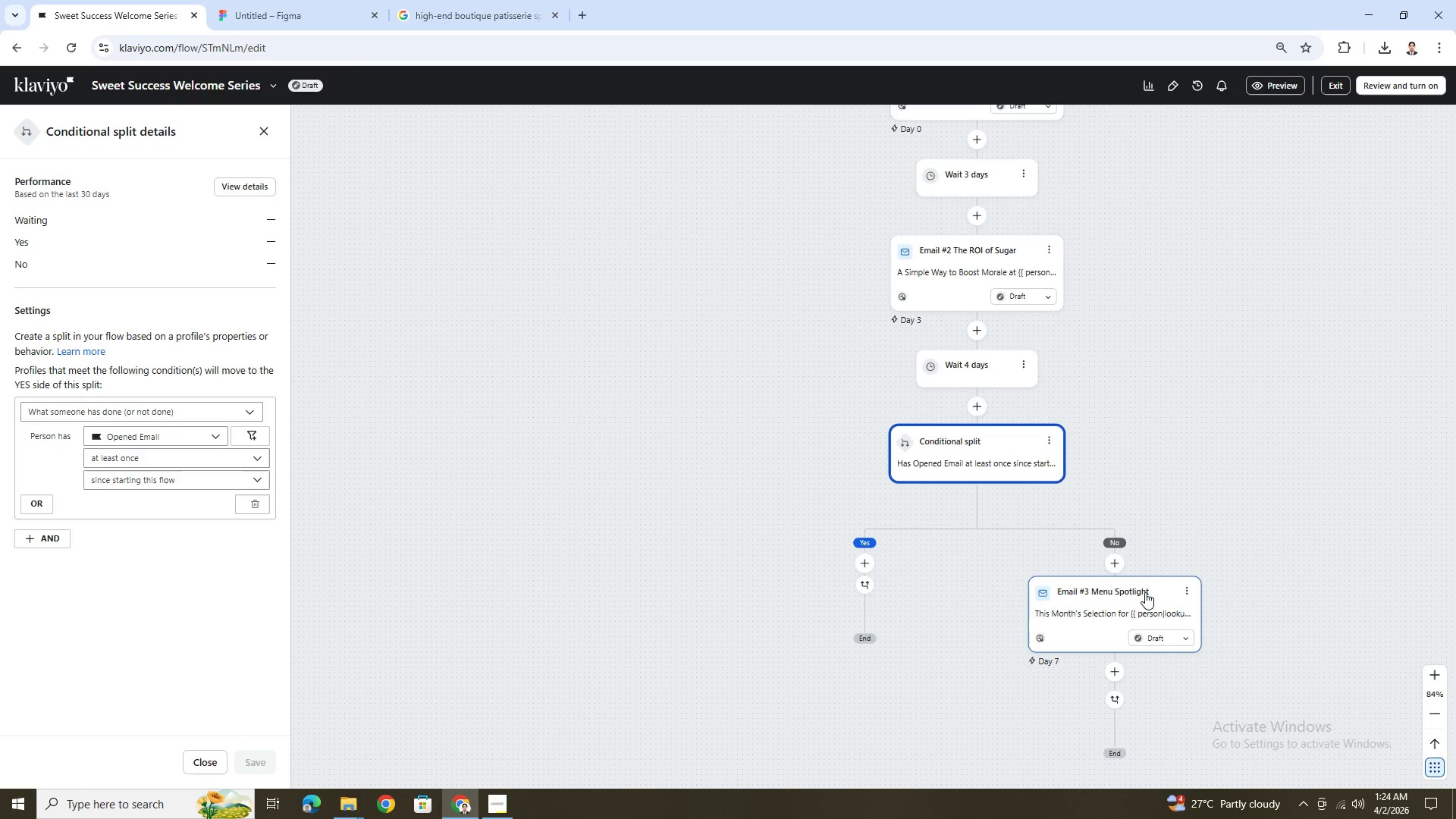 
scroll: coordinate [1154, 575], scroll_direction: down, amount: 2.0
 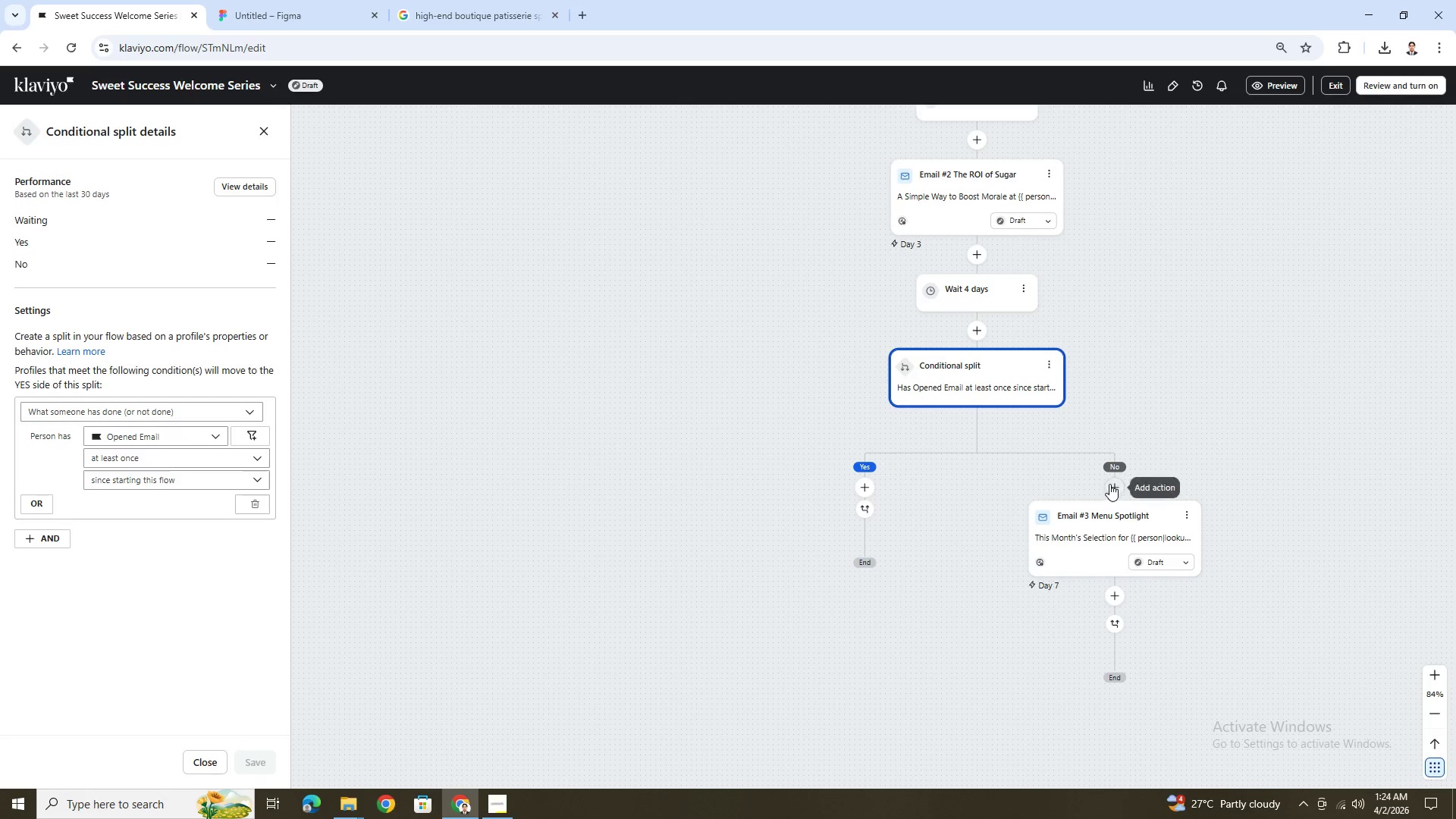 
wait(5.68)
 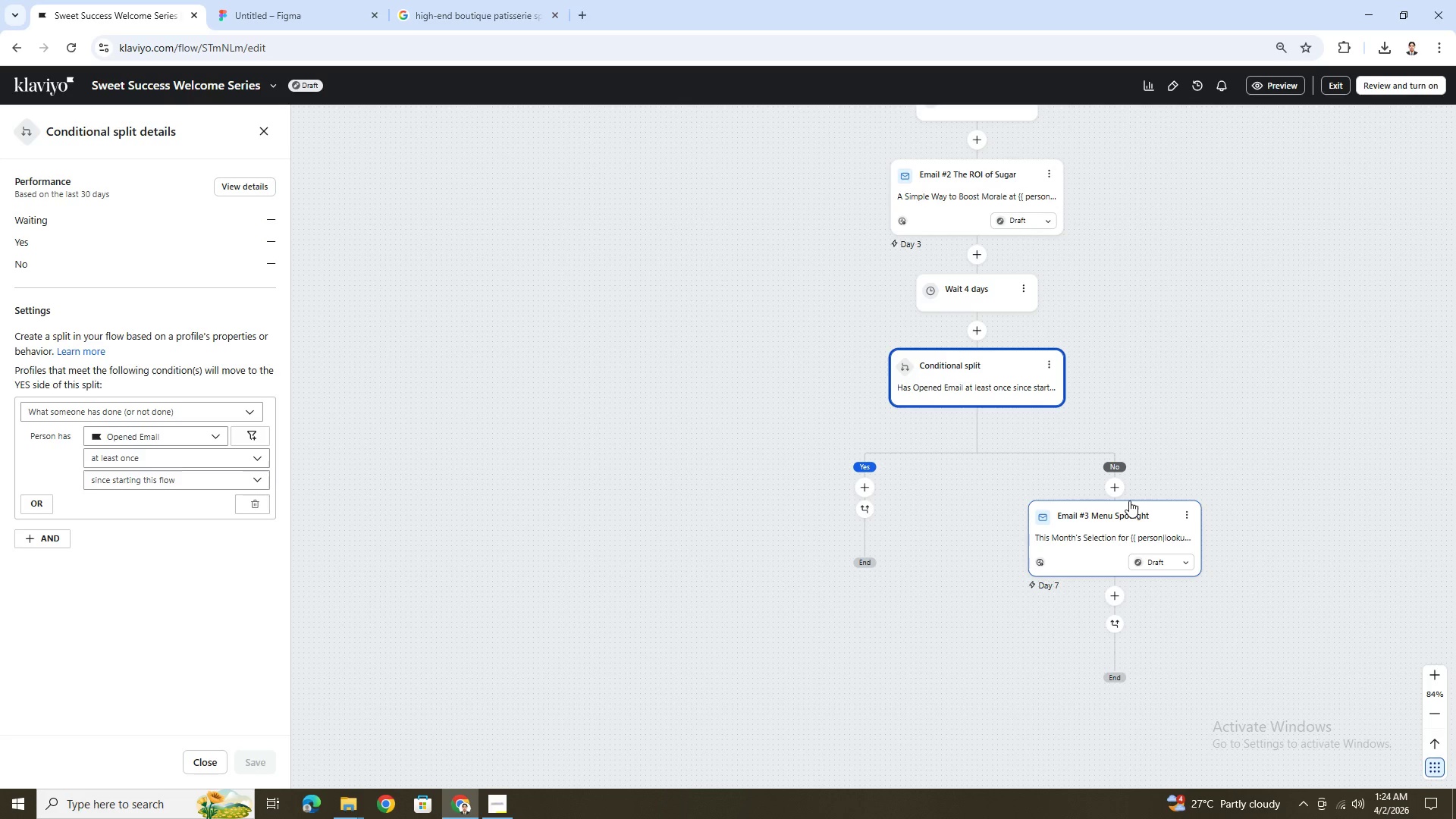 
left_click([1048, 365])
 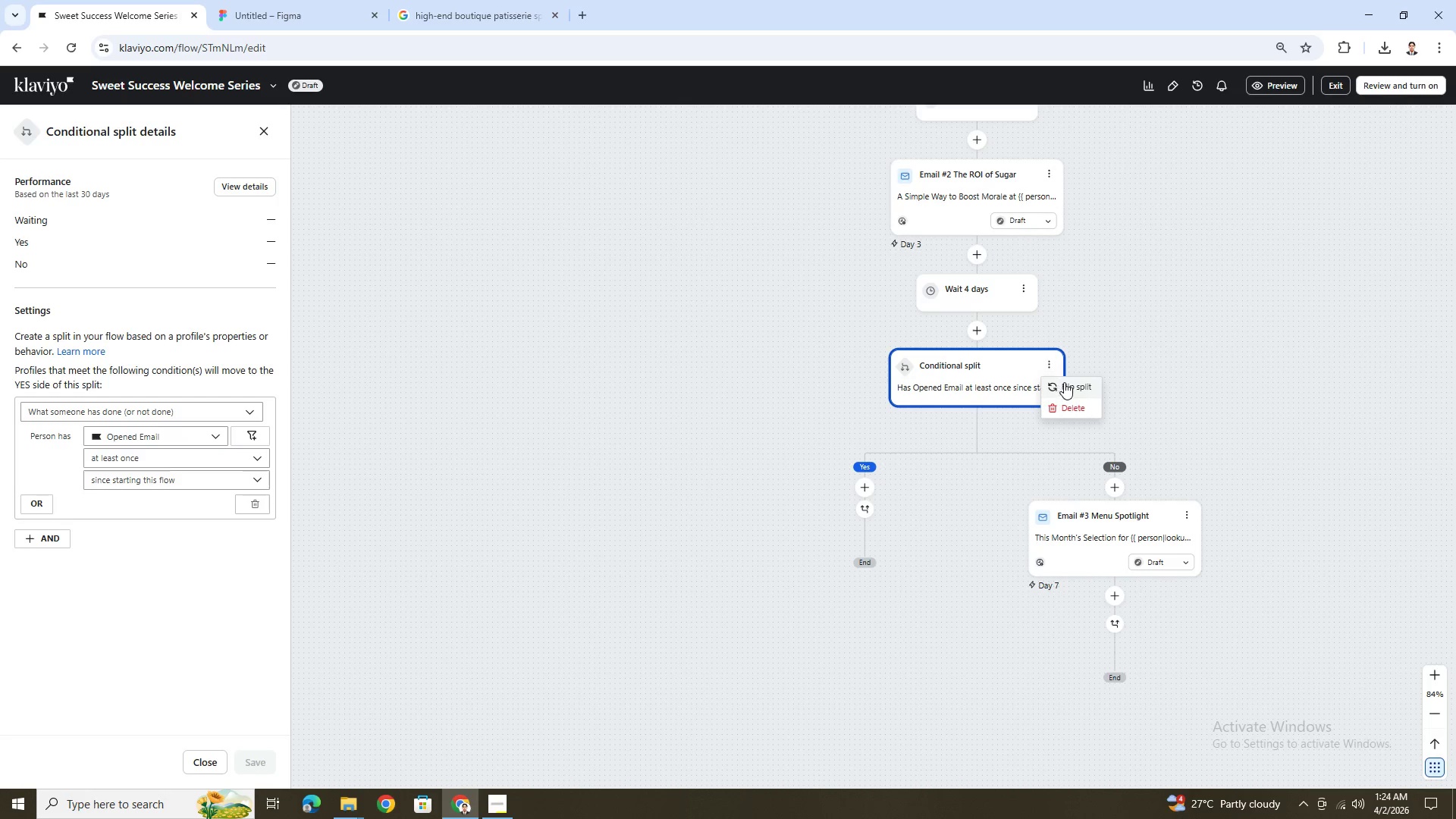 
left_click([1067, 384])
 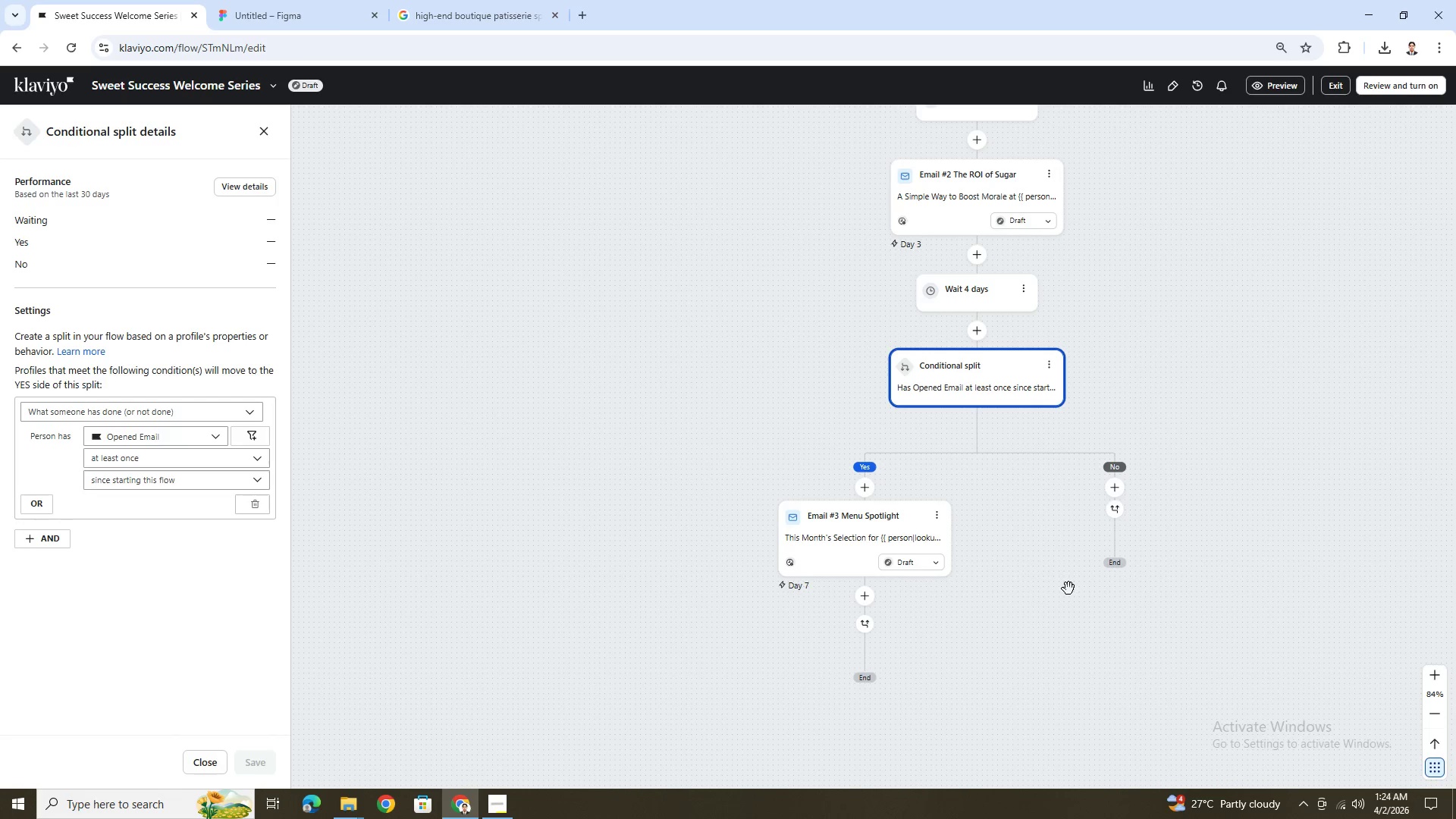 
wait(7.09)
 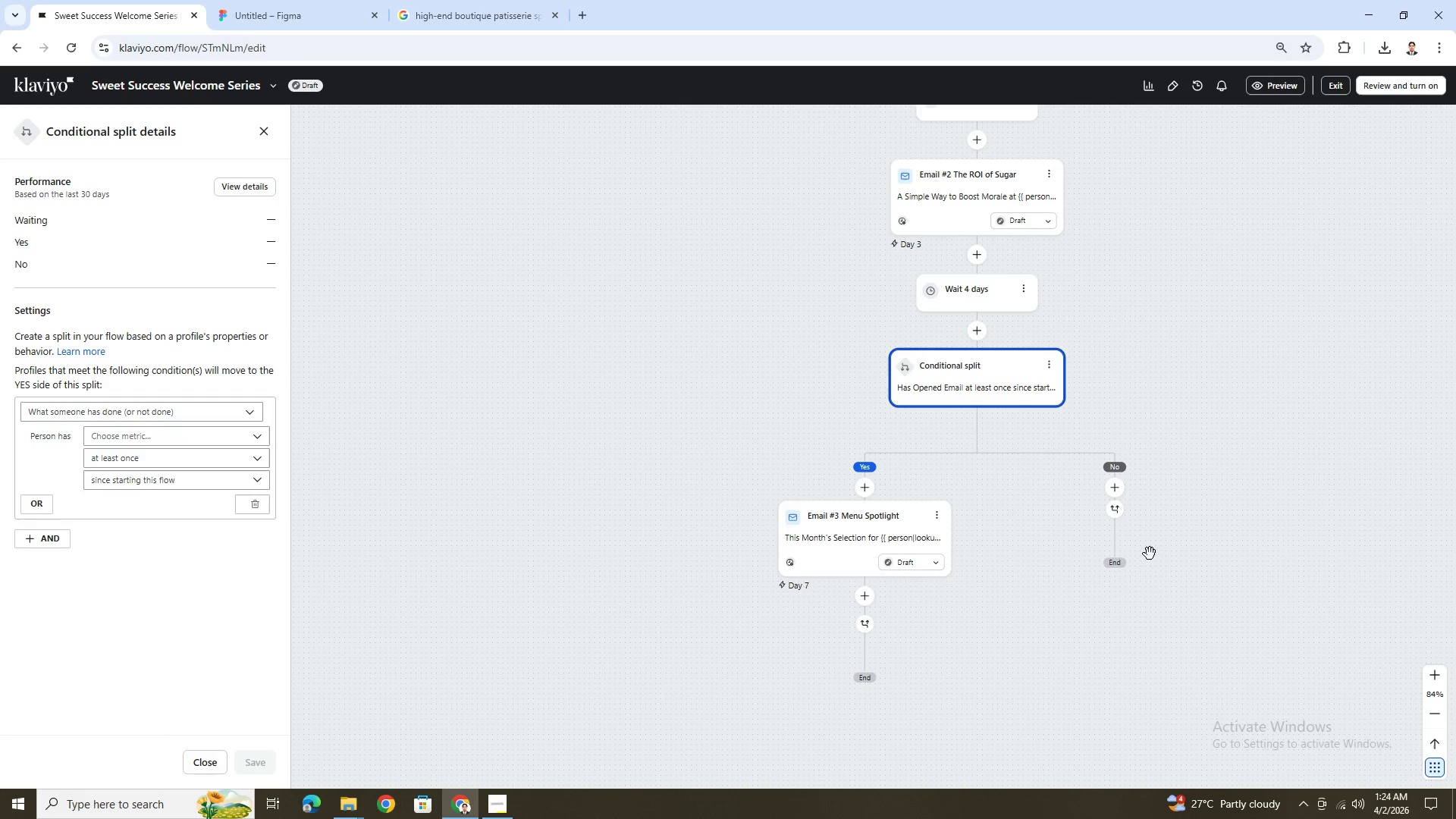 
left_click([990, 382])
 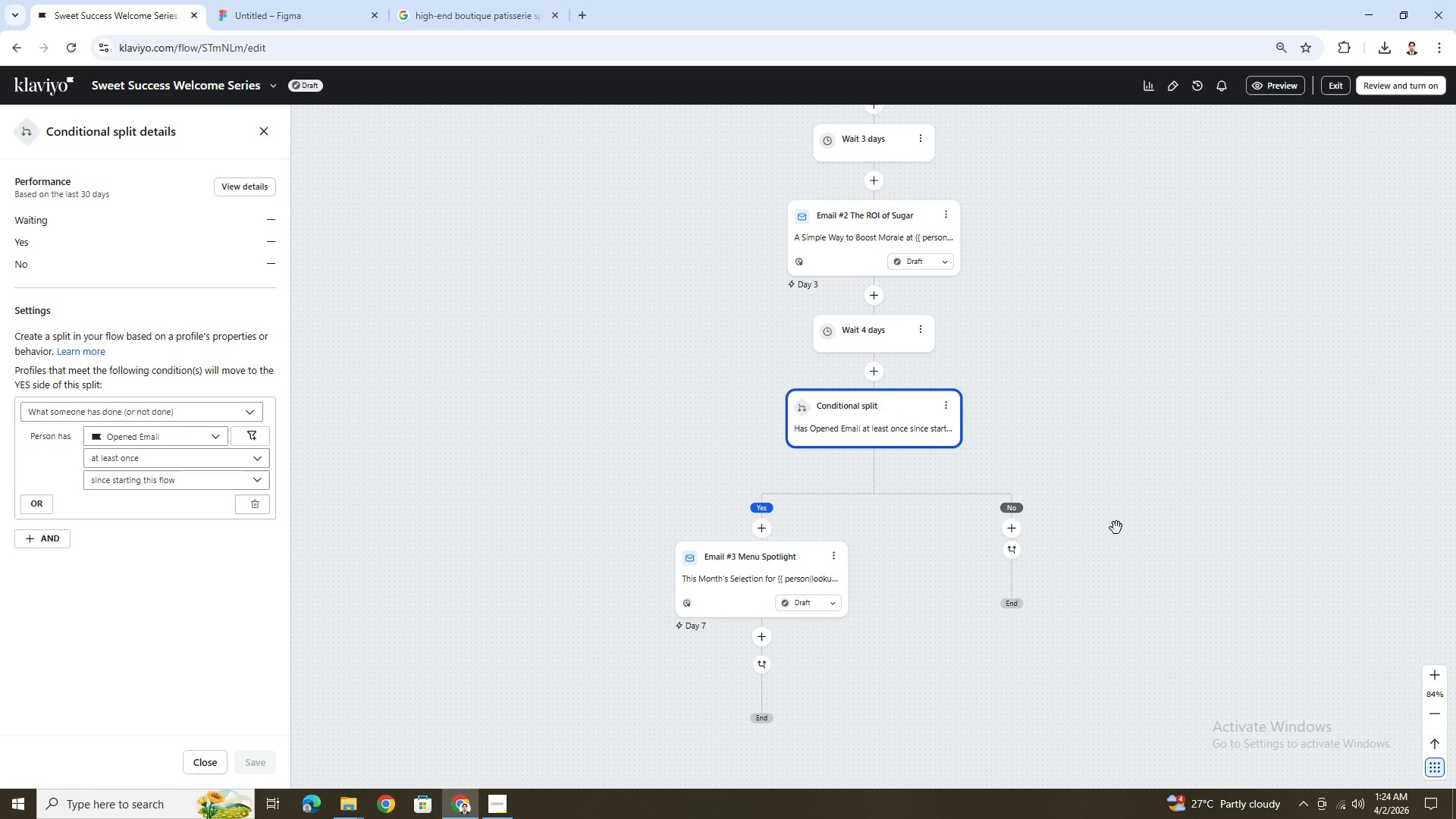 
scroll: coordinate [1111, 526], scroll_direction: up, amount: 4.0
 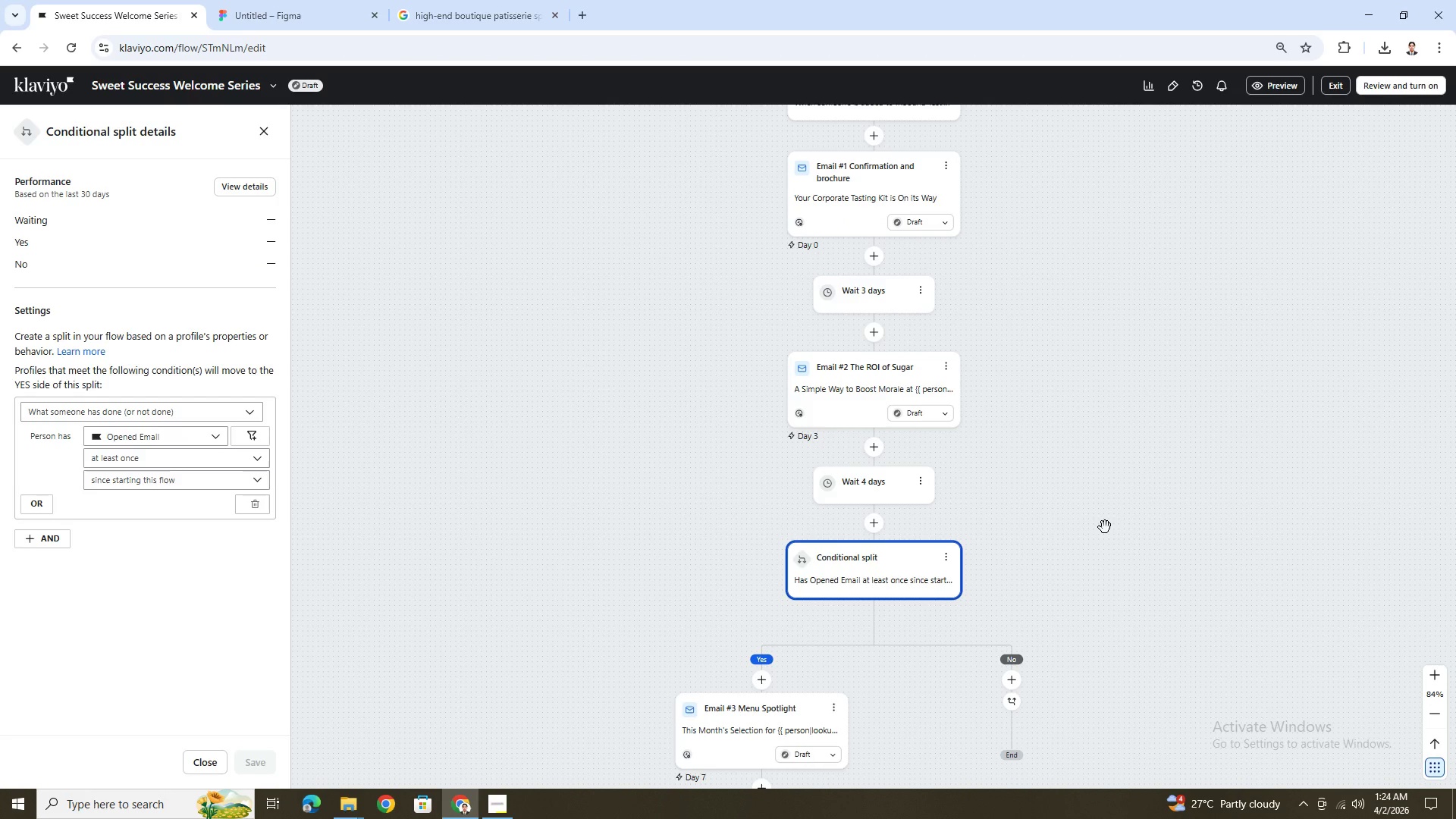 
scroll: coordinate [1105, 527], scroll_direction: down, amount: 3.0
 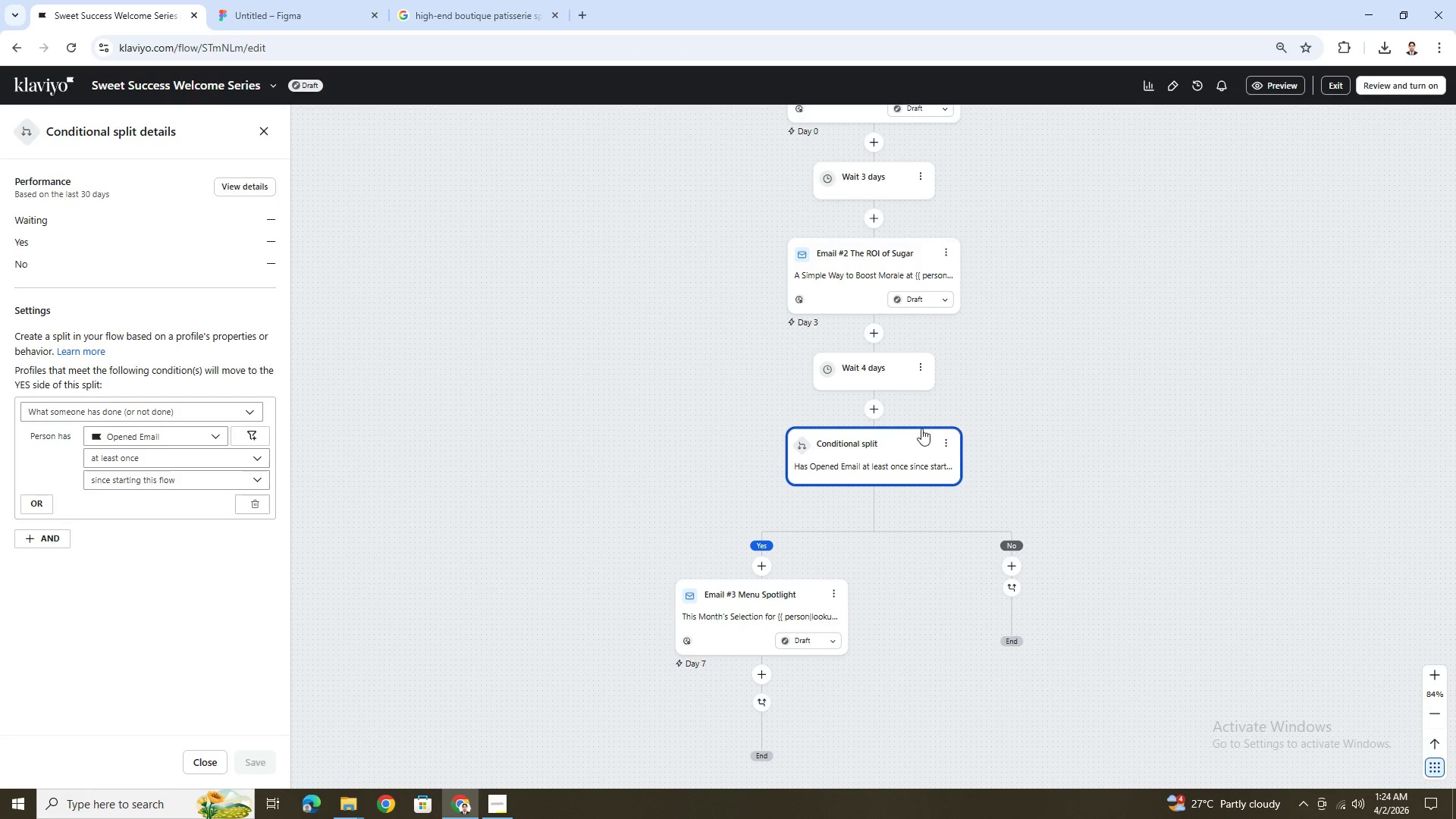 
wait(7.54)
 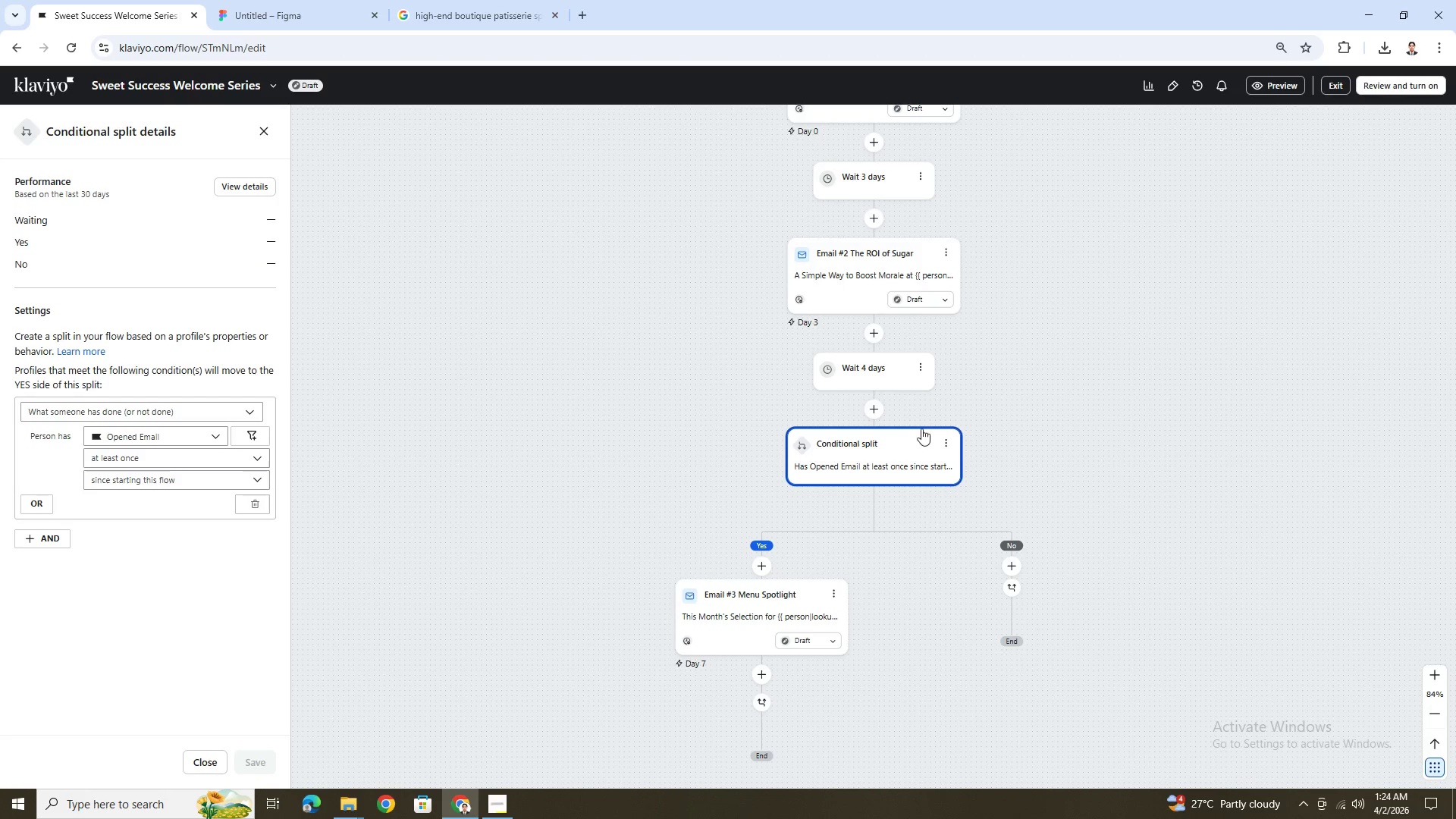 
left_click([259, 435])
 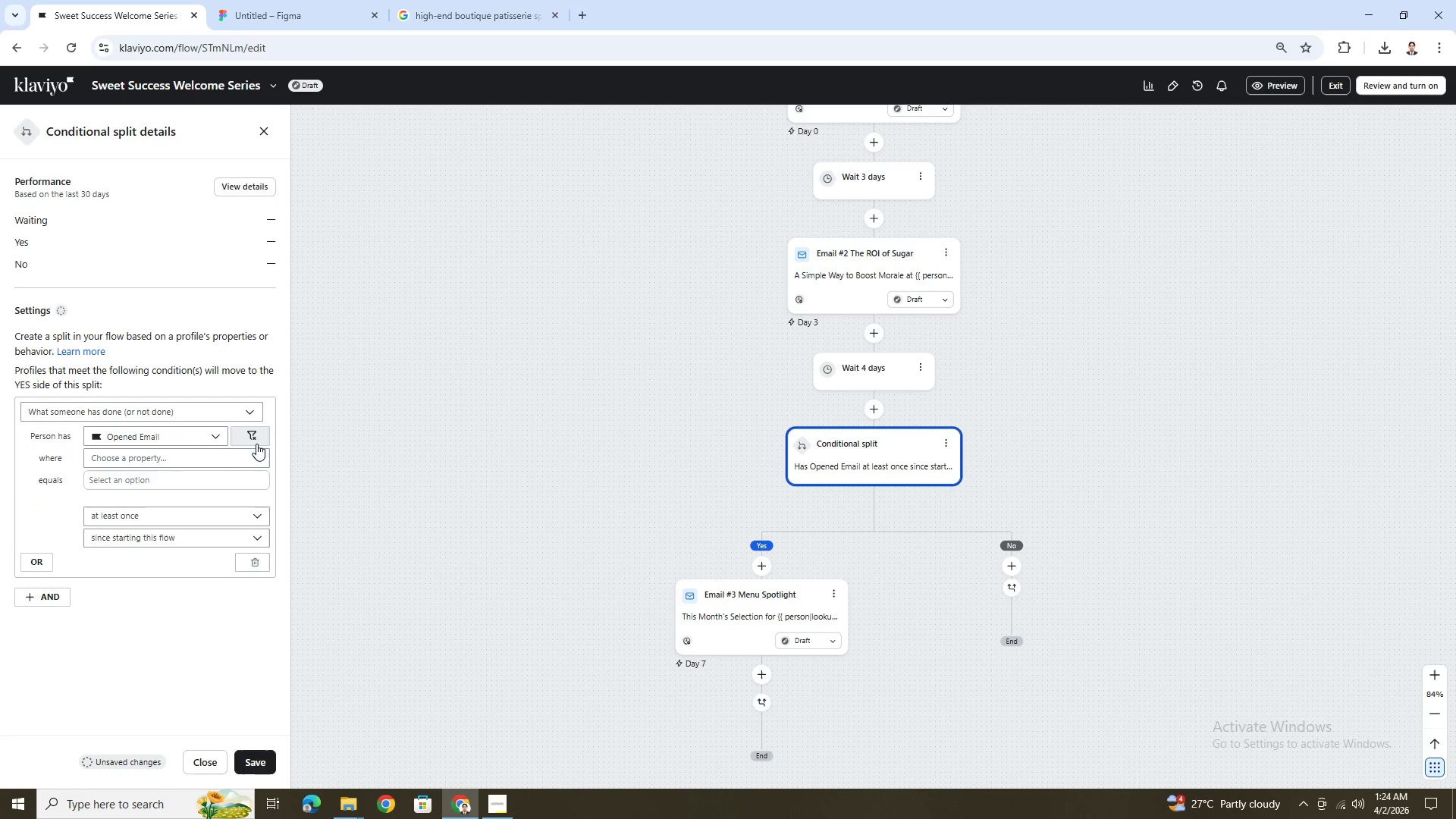 
left_click([206, 454])
 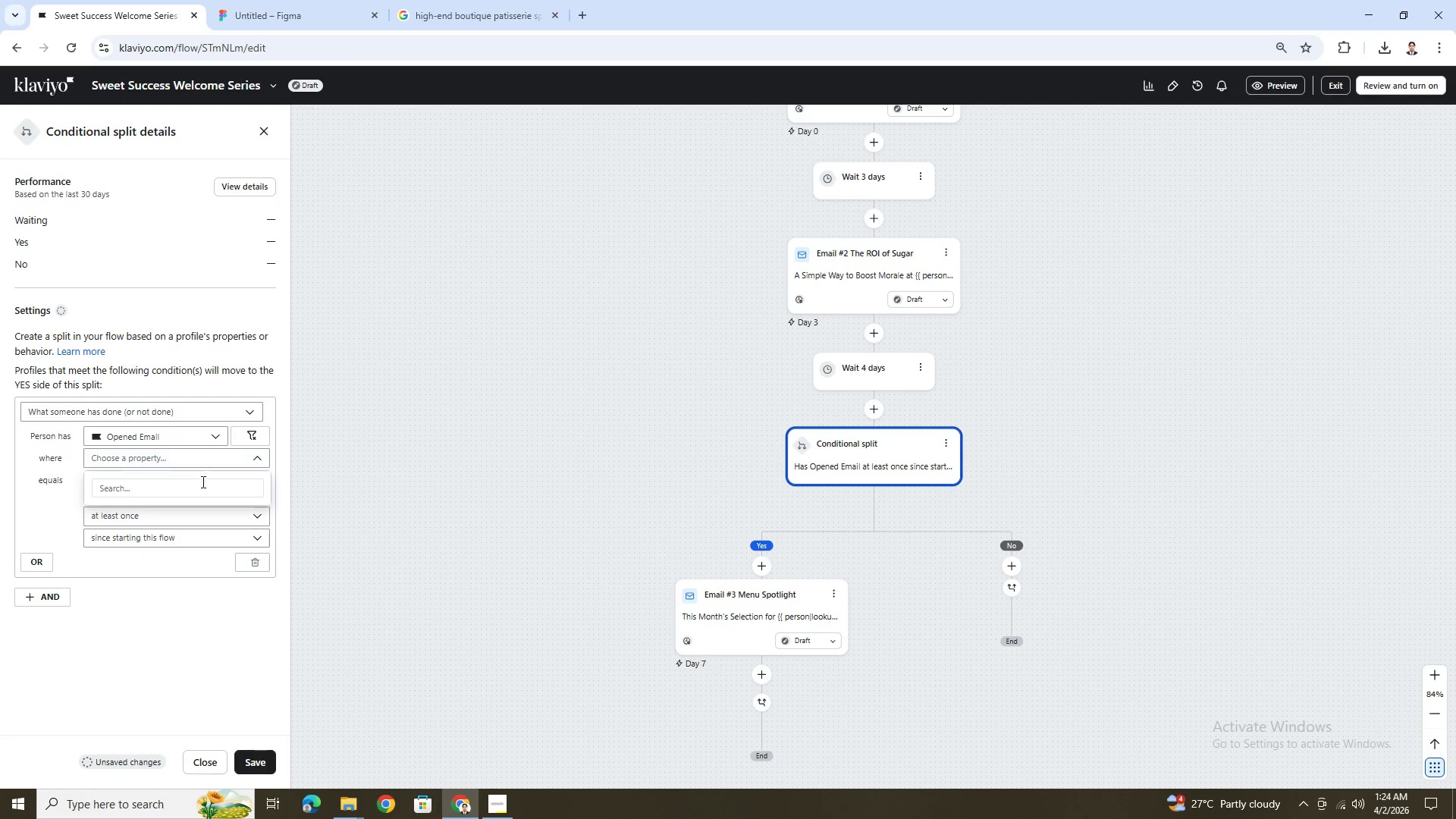 
double_click([201, 482])
 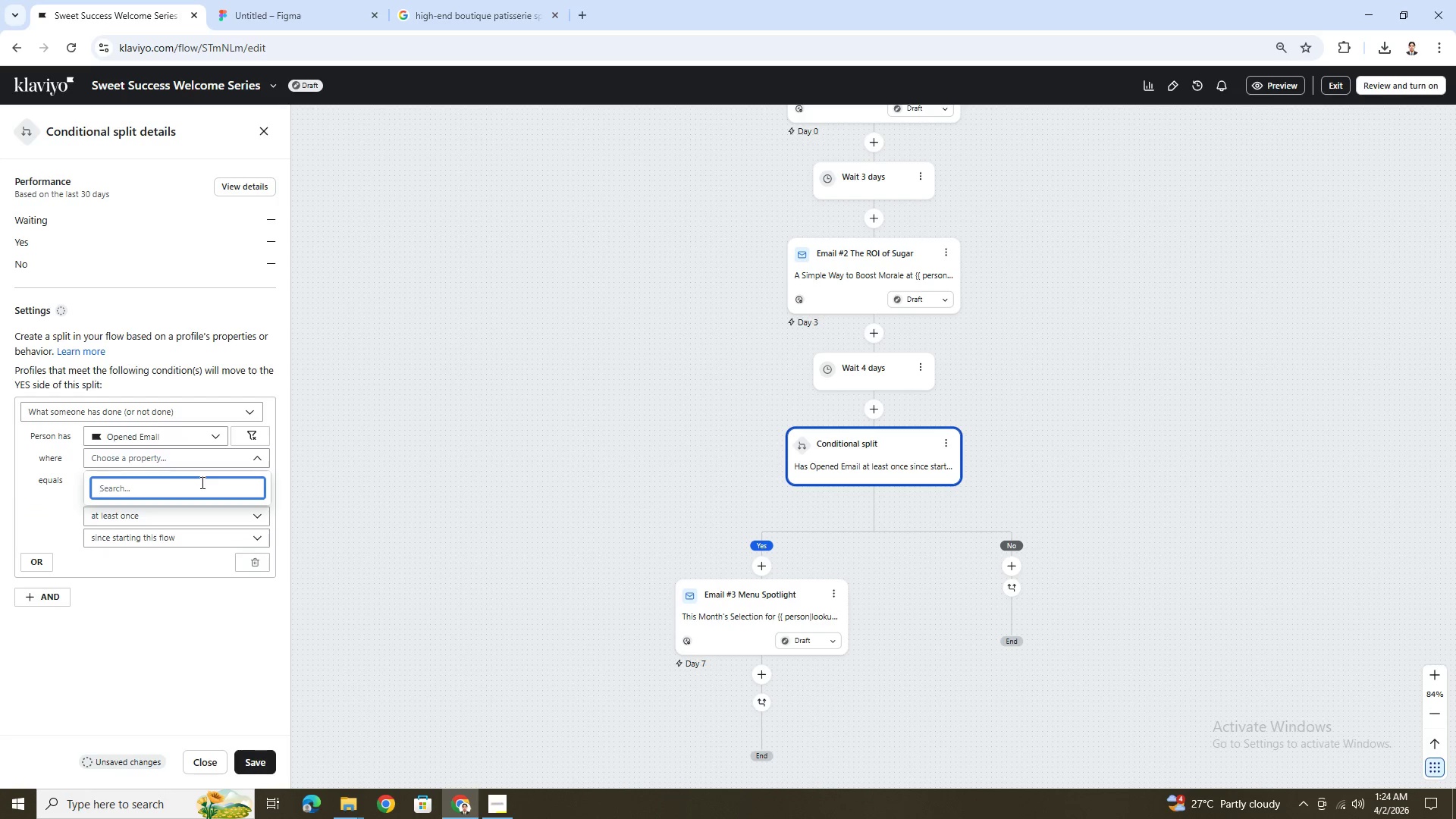 
triple_click([201, 482])
 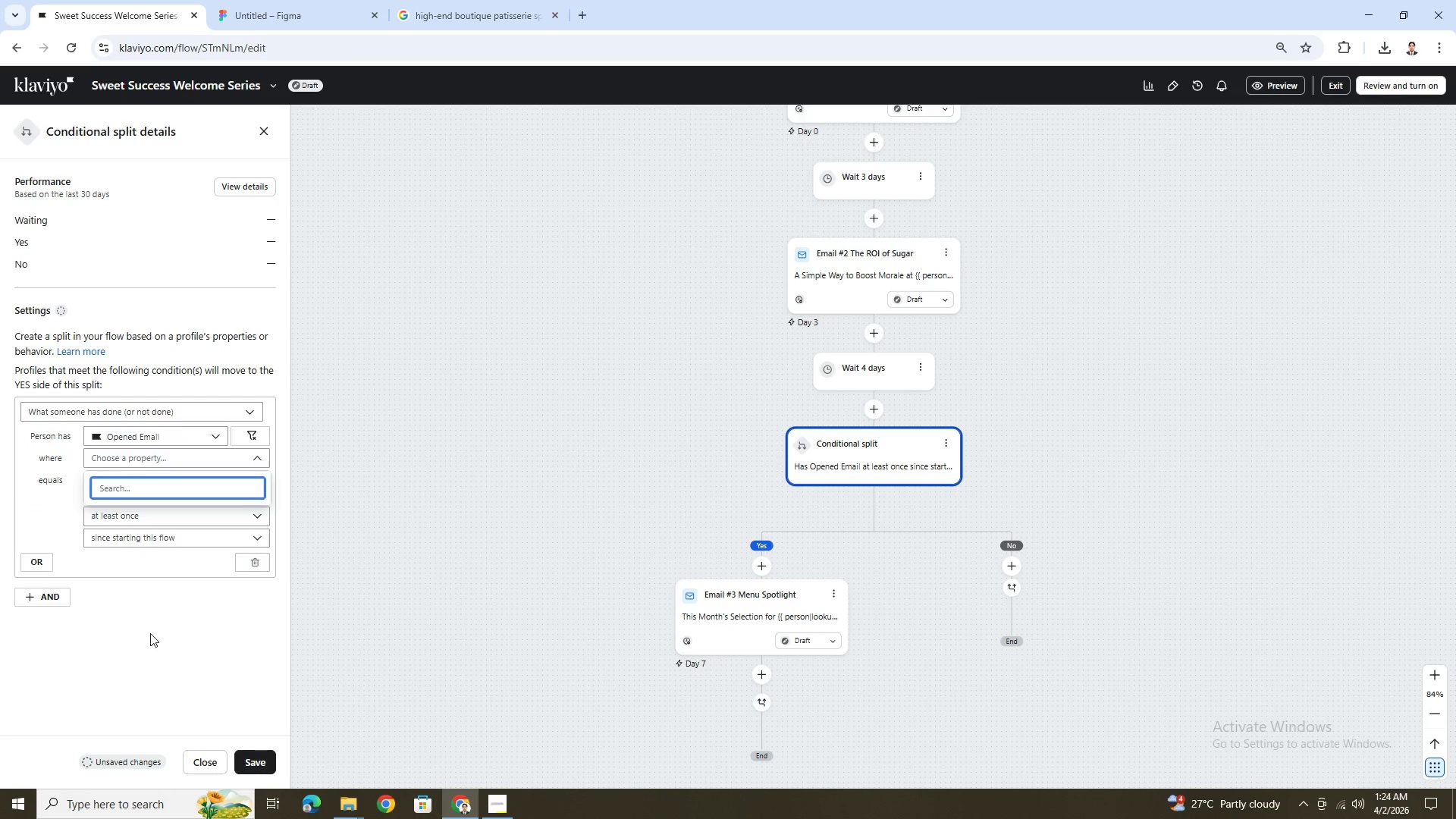 
triple_click([150, 633])
 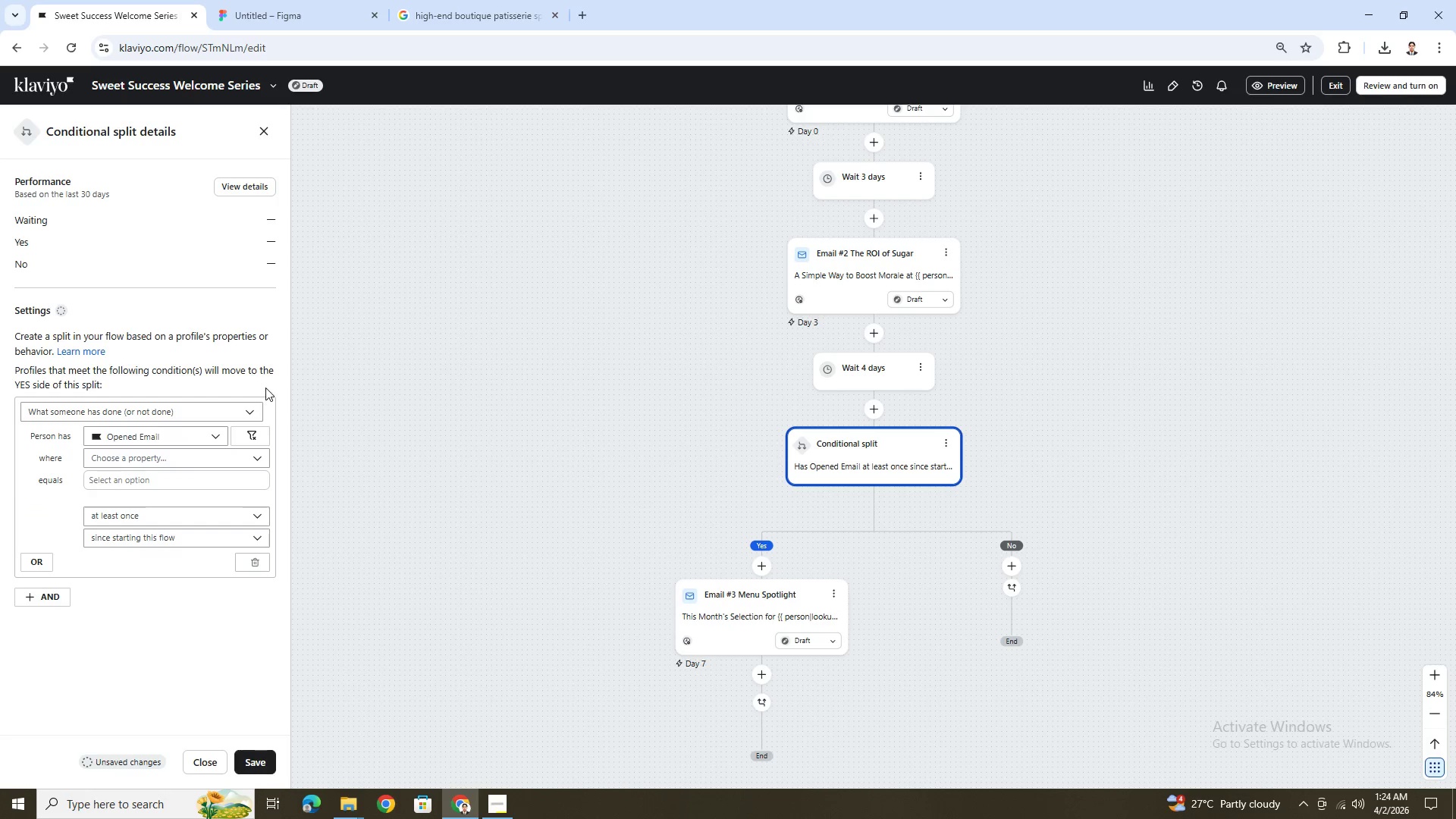 
left_click([268, 364])
 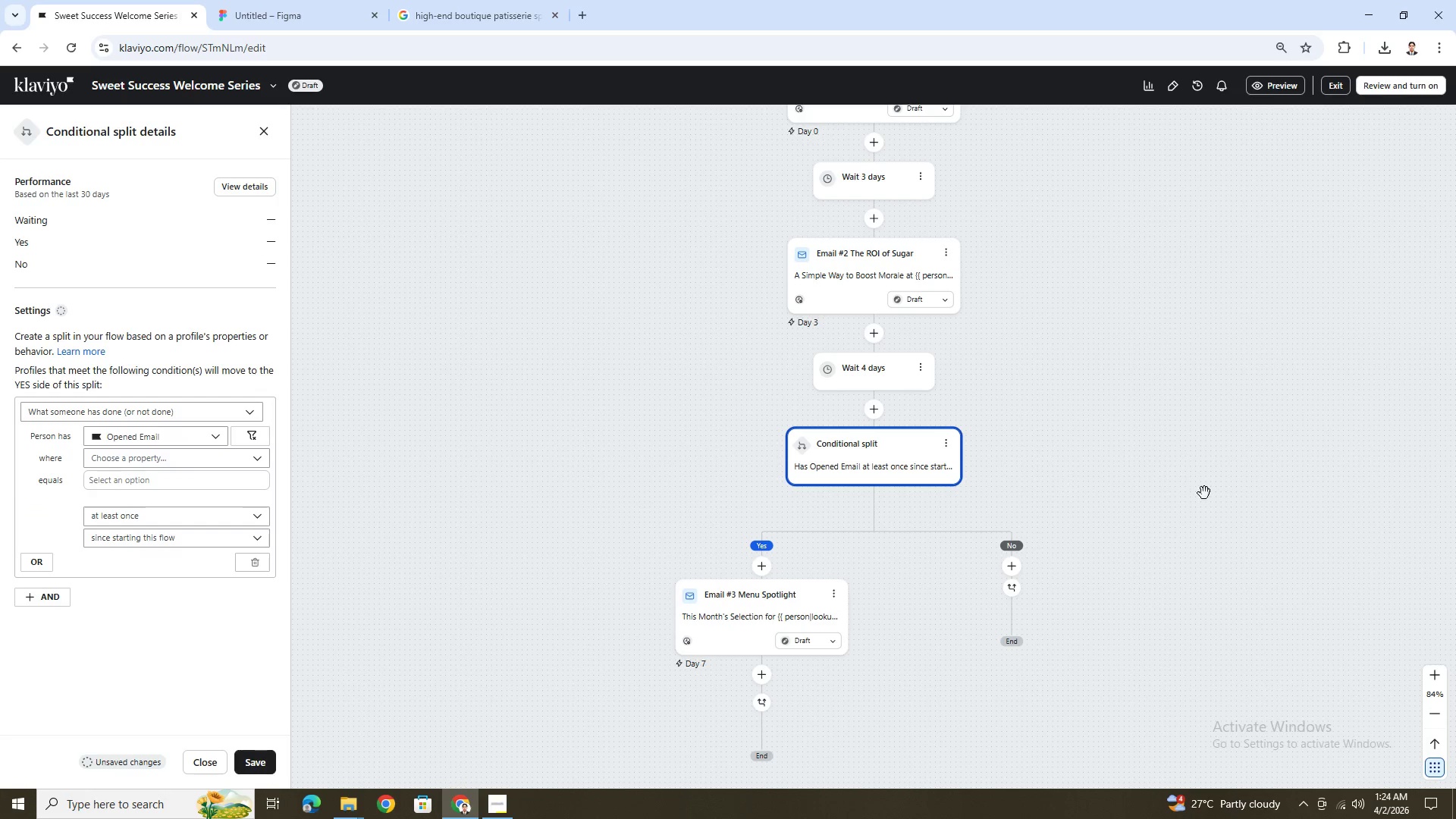 
left_click([1084, 596])
 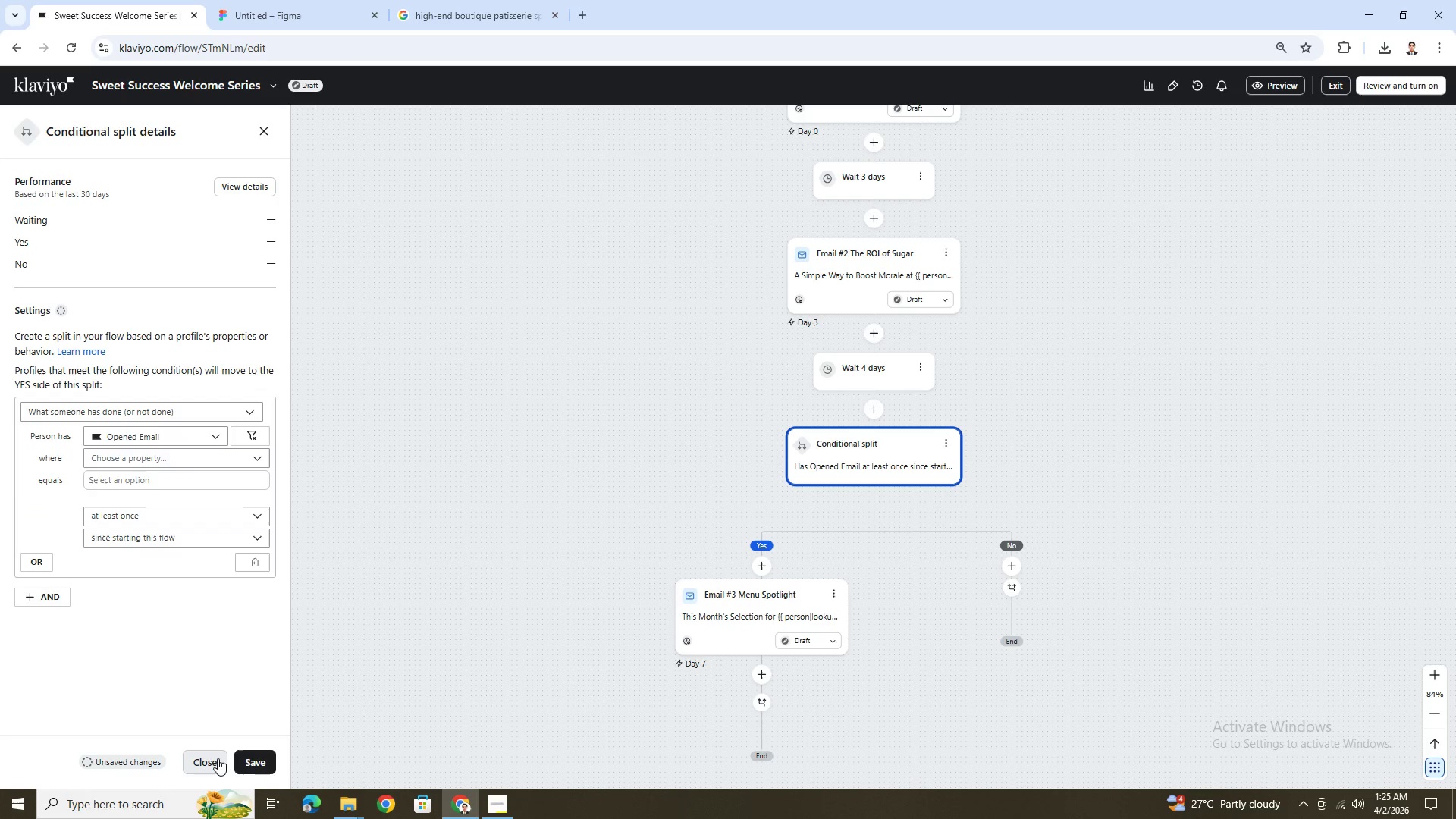 
left_click([218, 758])
 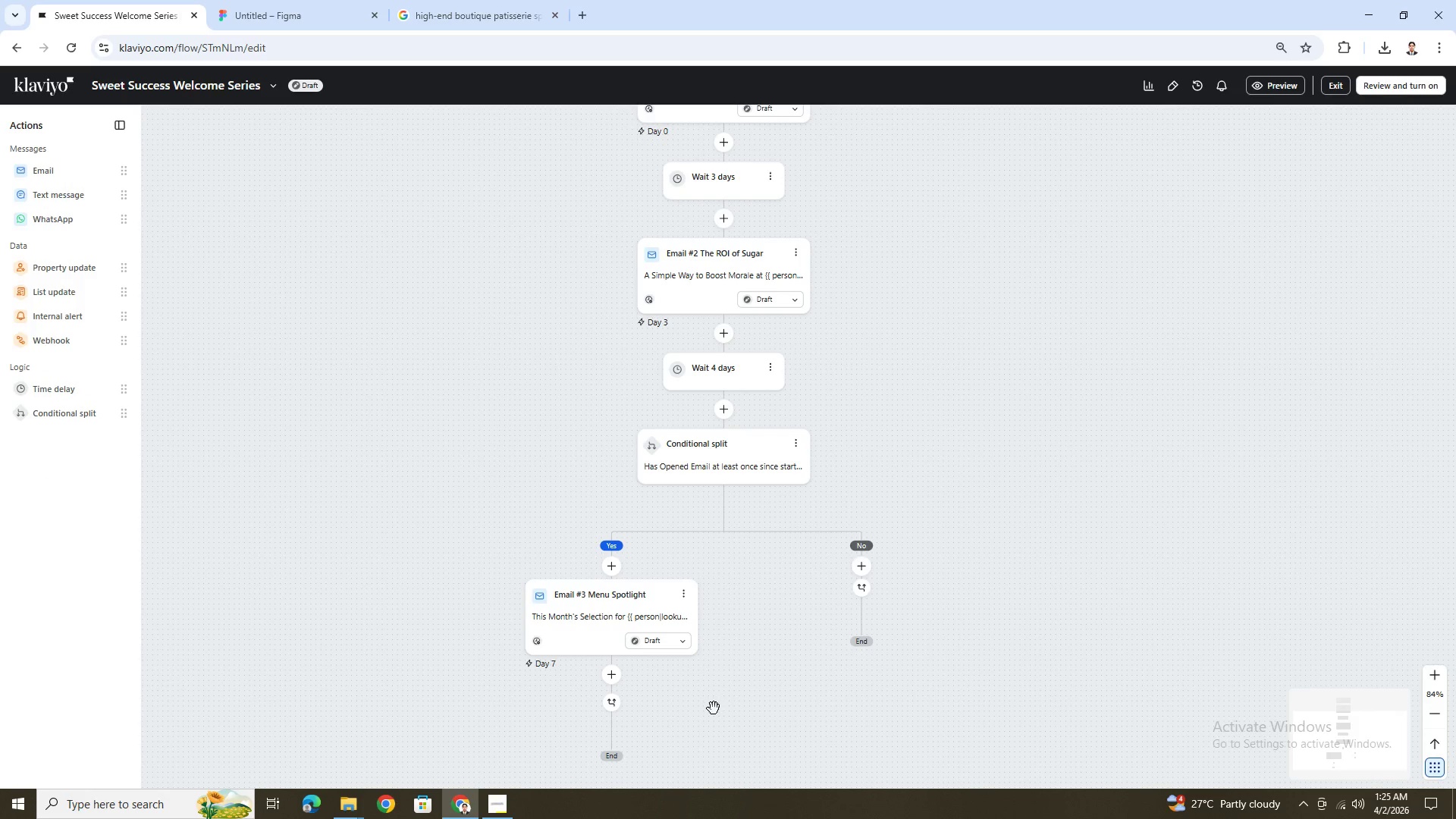 
hold_key(key=ControlLeft, duration=0.88)
scroll: coordinate [823, 534], scroll_direction: up, amount: 7.0
 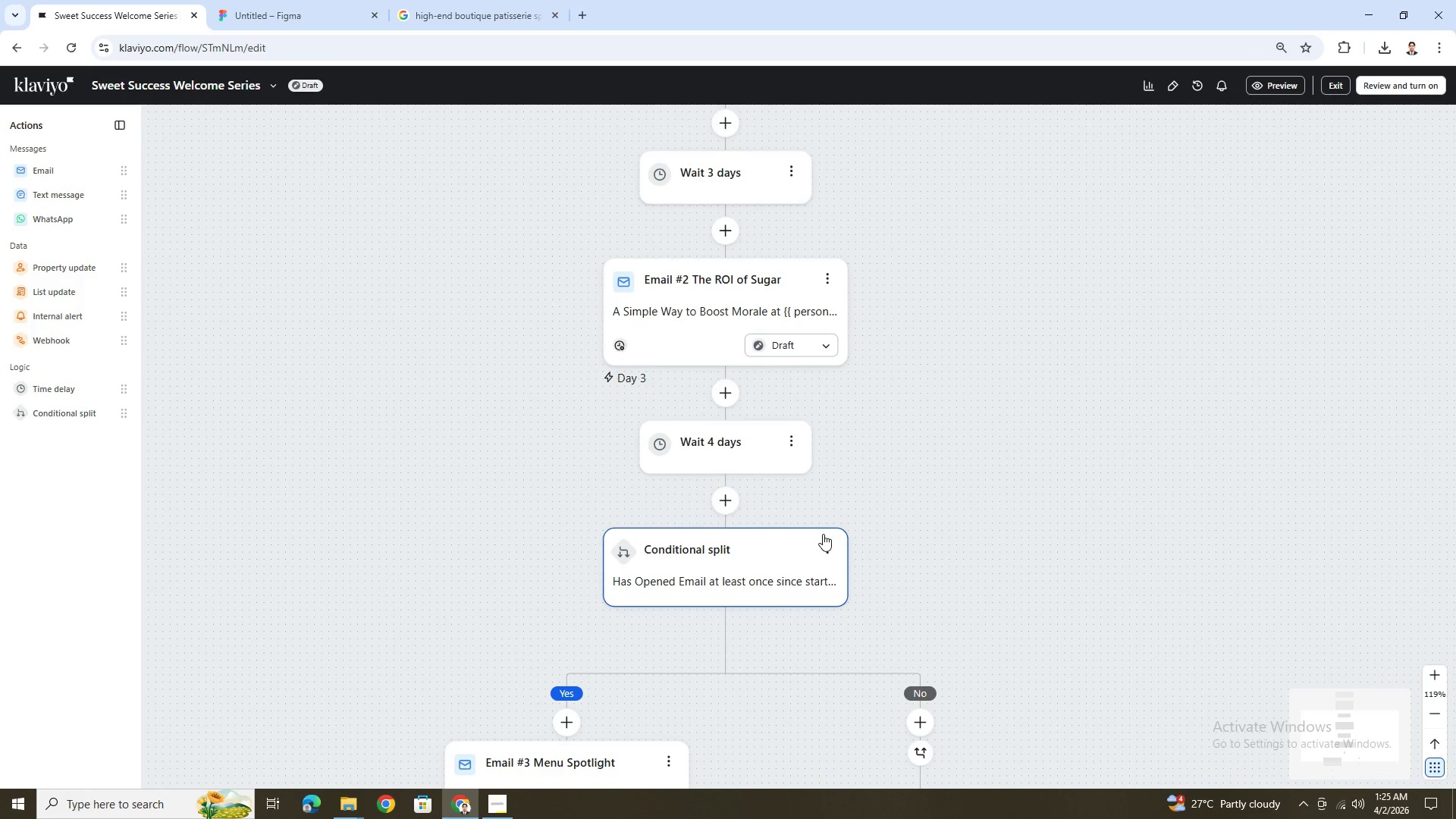 
left_click([504, 817])